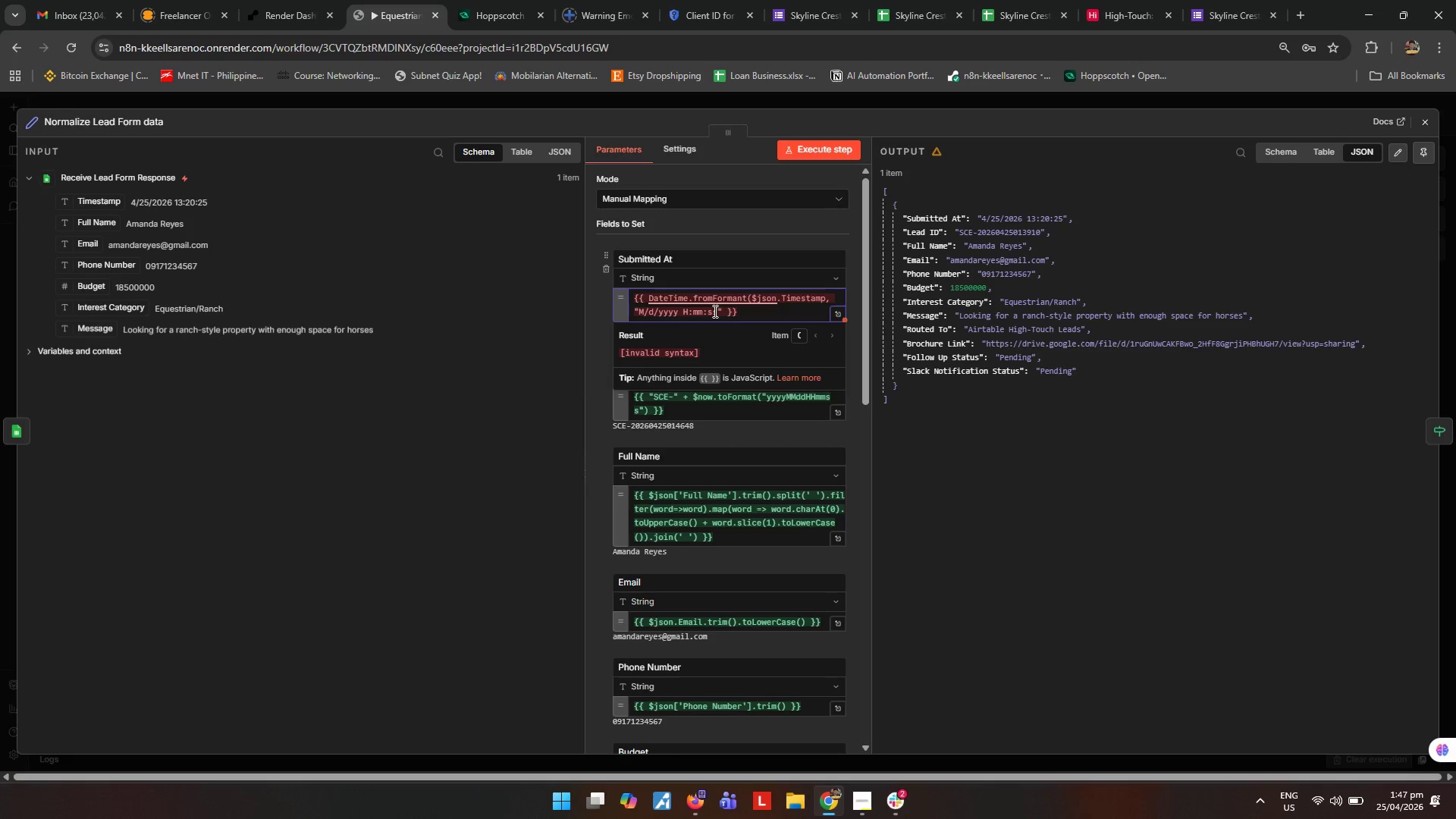 
key(ArrowRight)
 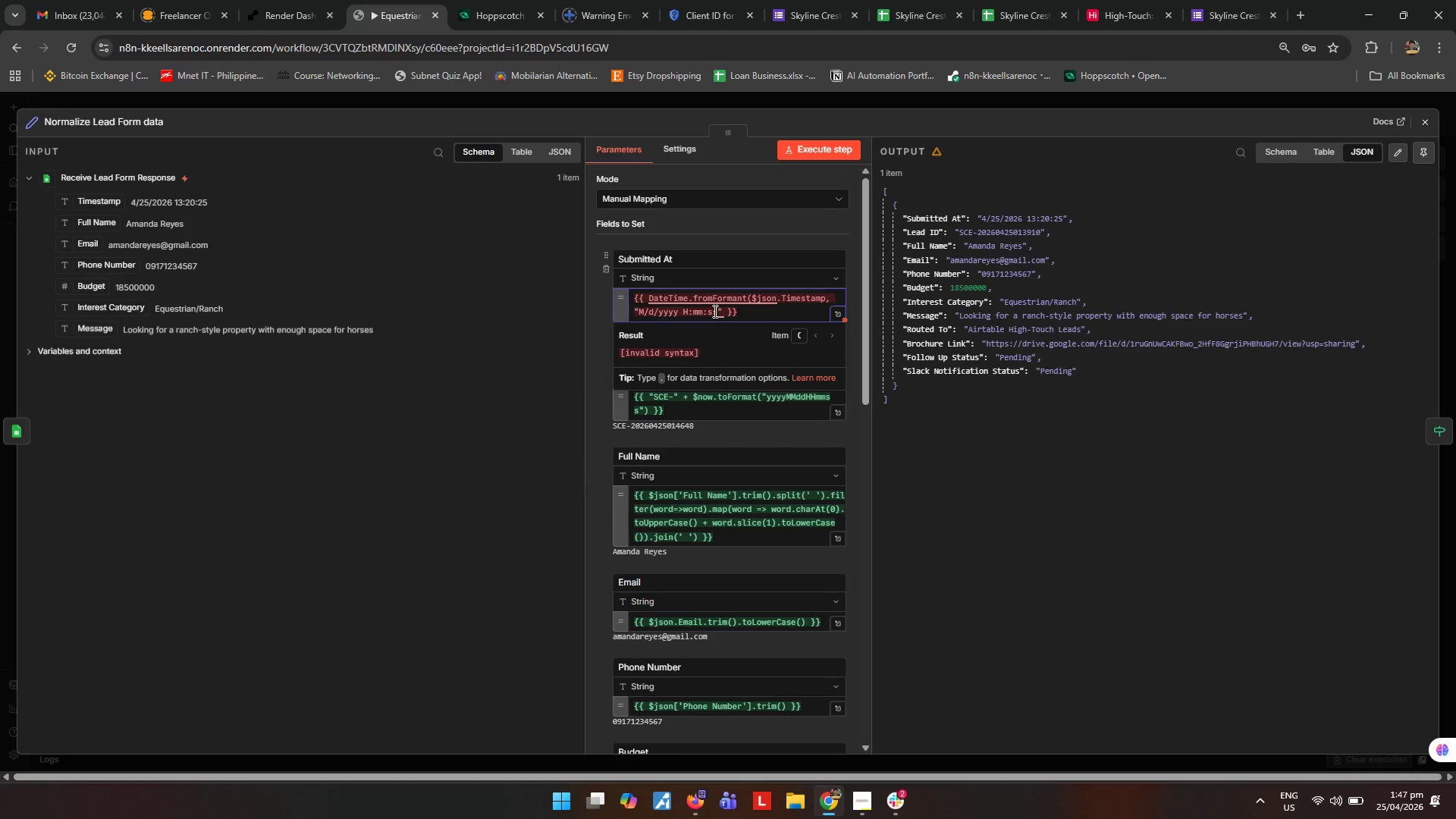 
key(Shift+ShiftRight)
 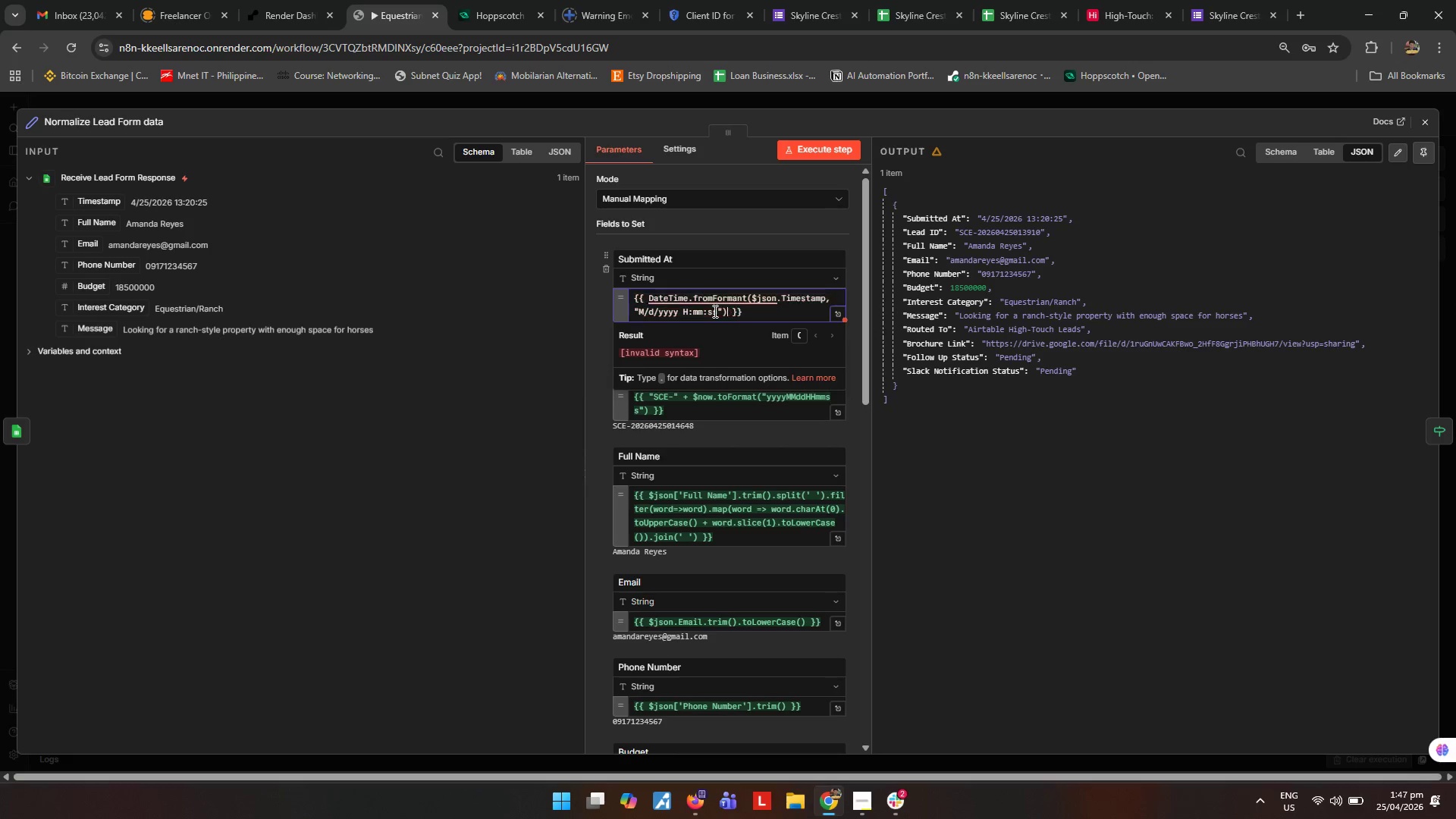 
key(Shift+0)
 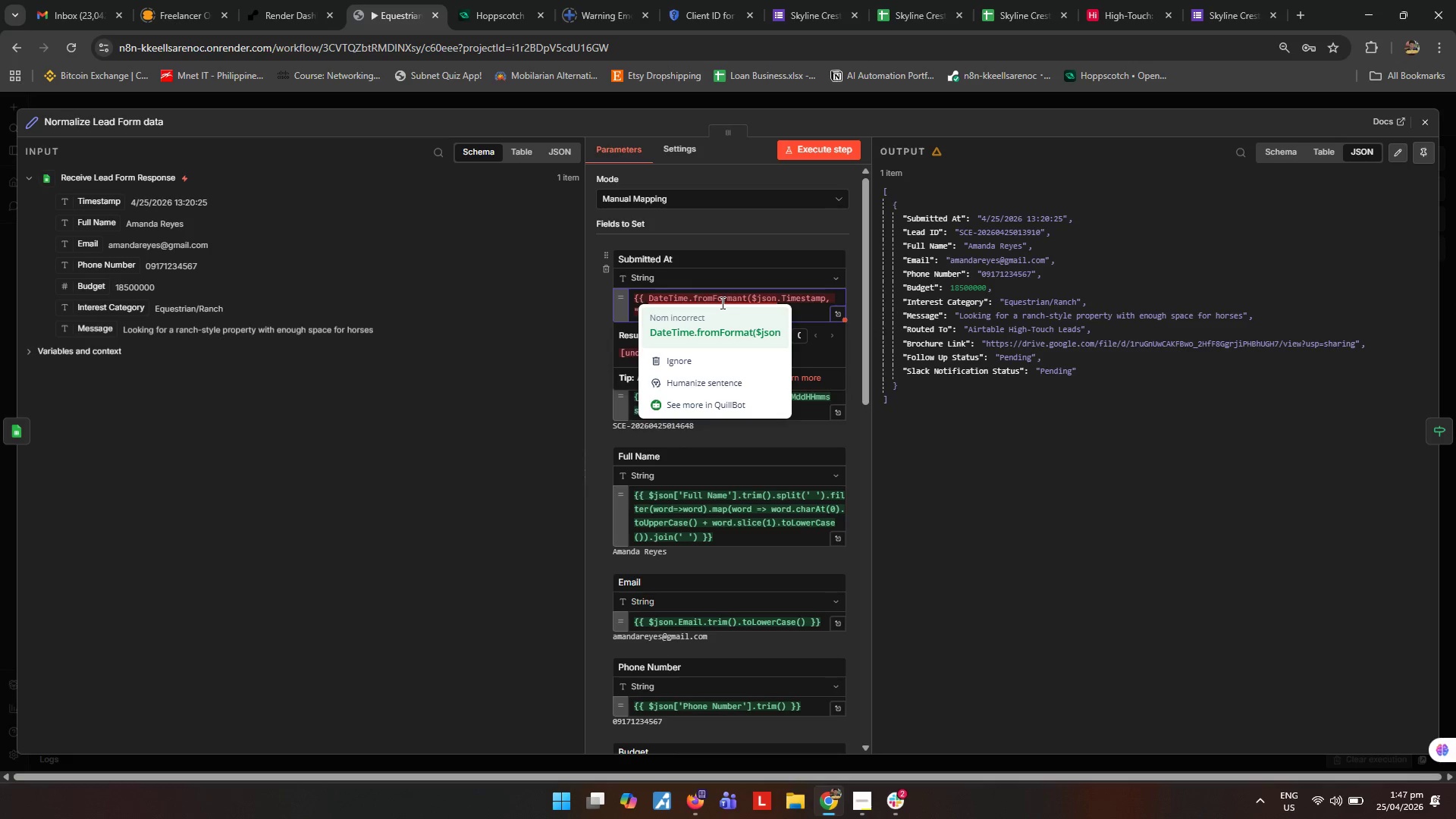 
wait(20.97)
 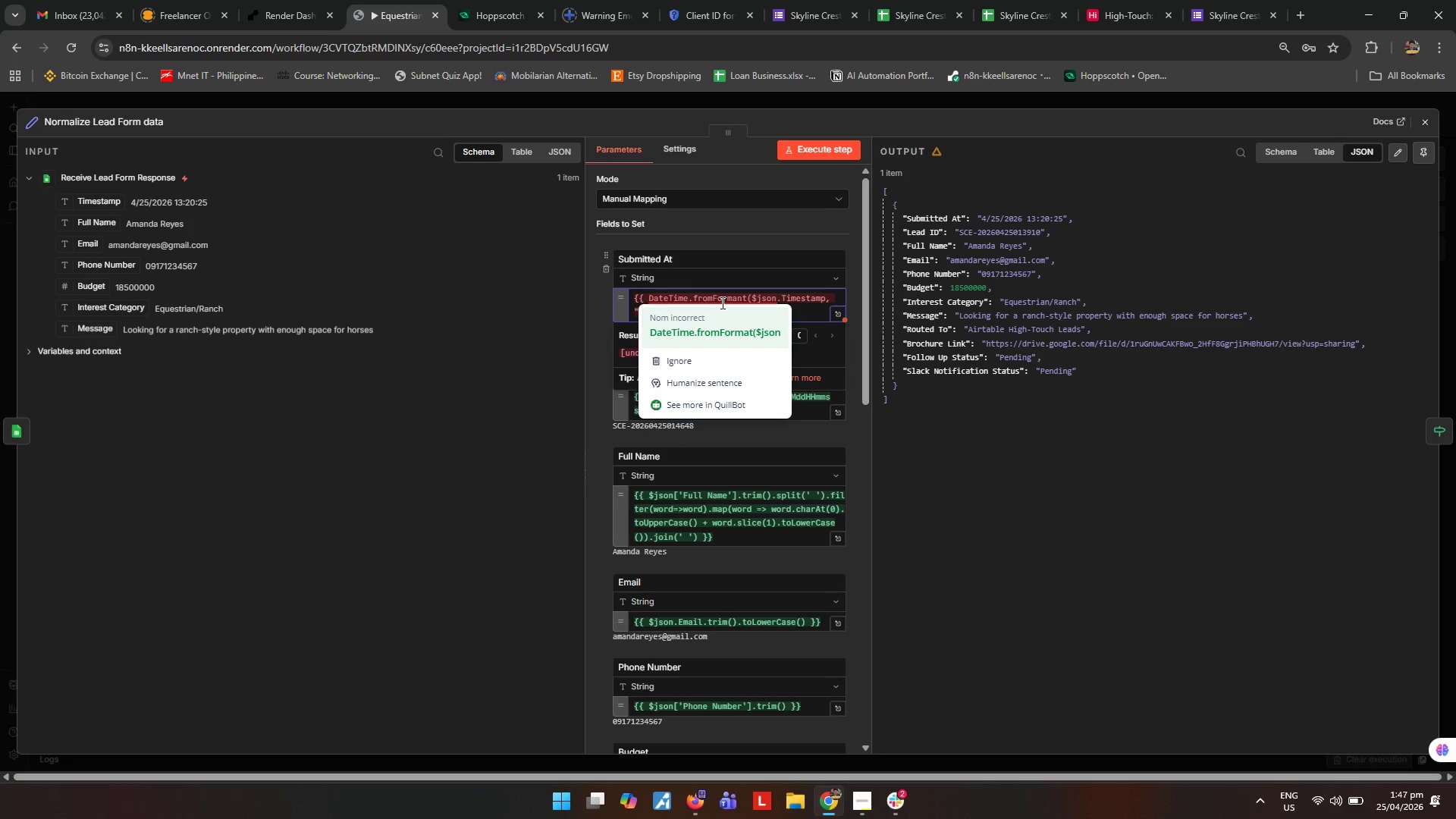 
left_click([739, 295])
 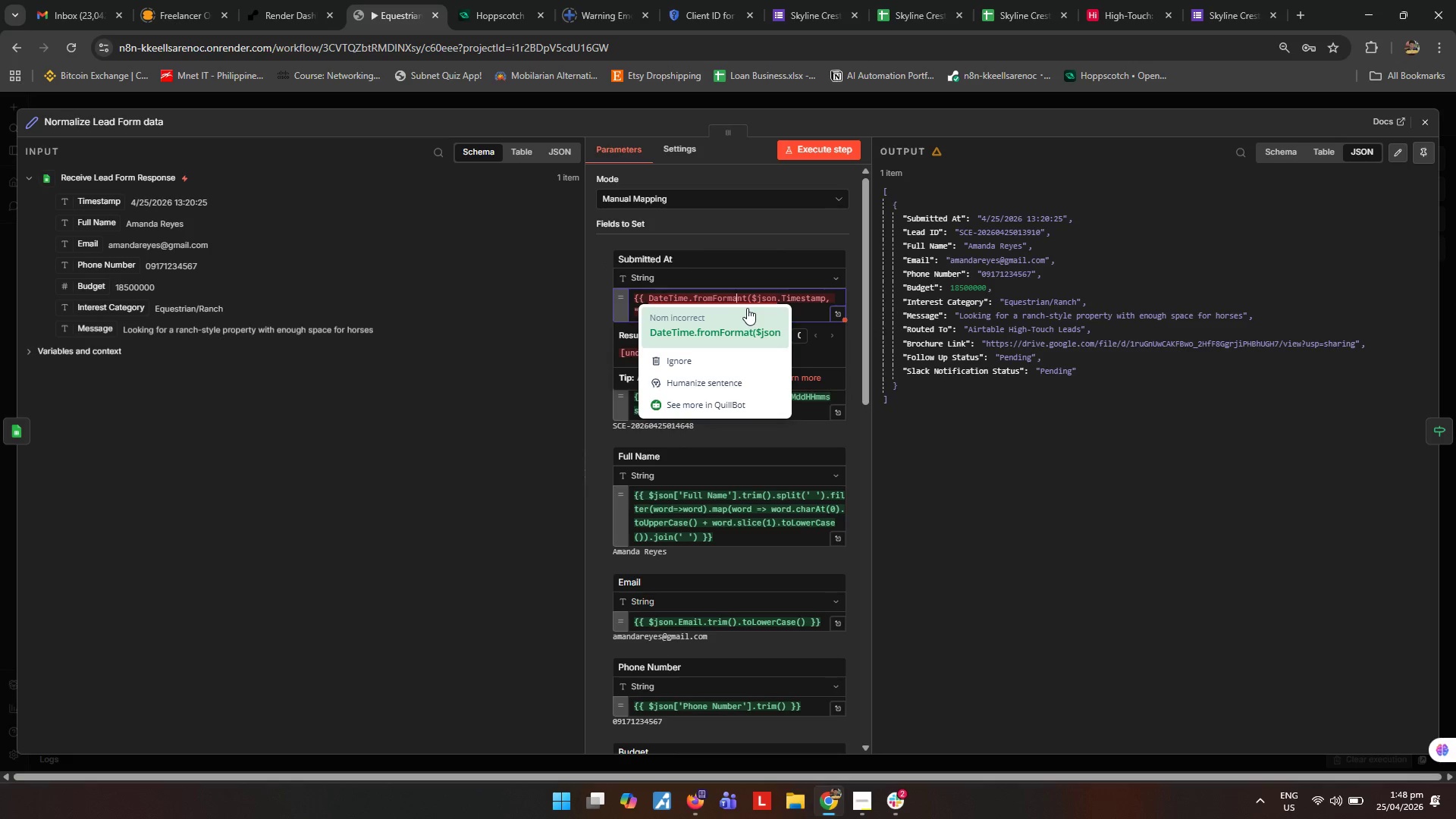 
hold_key(key=ArrowRight, duration=16.38)
 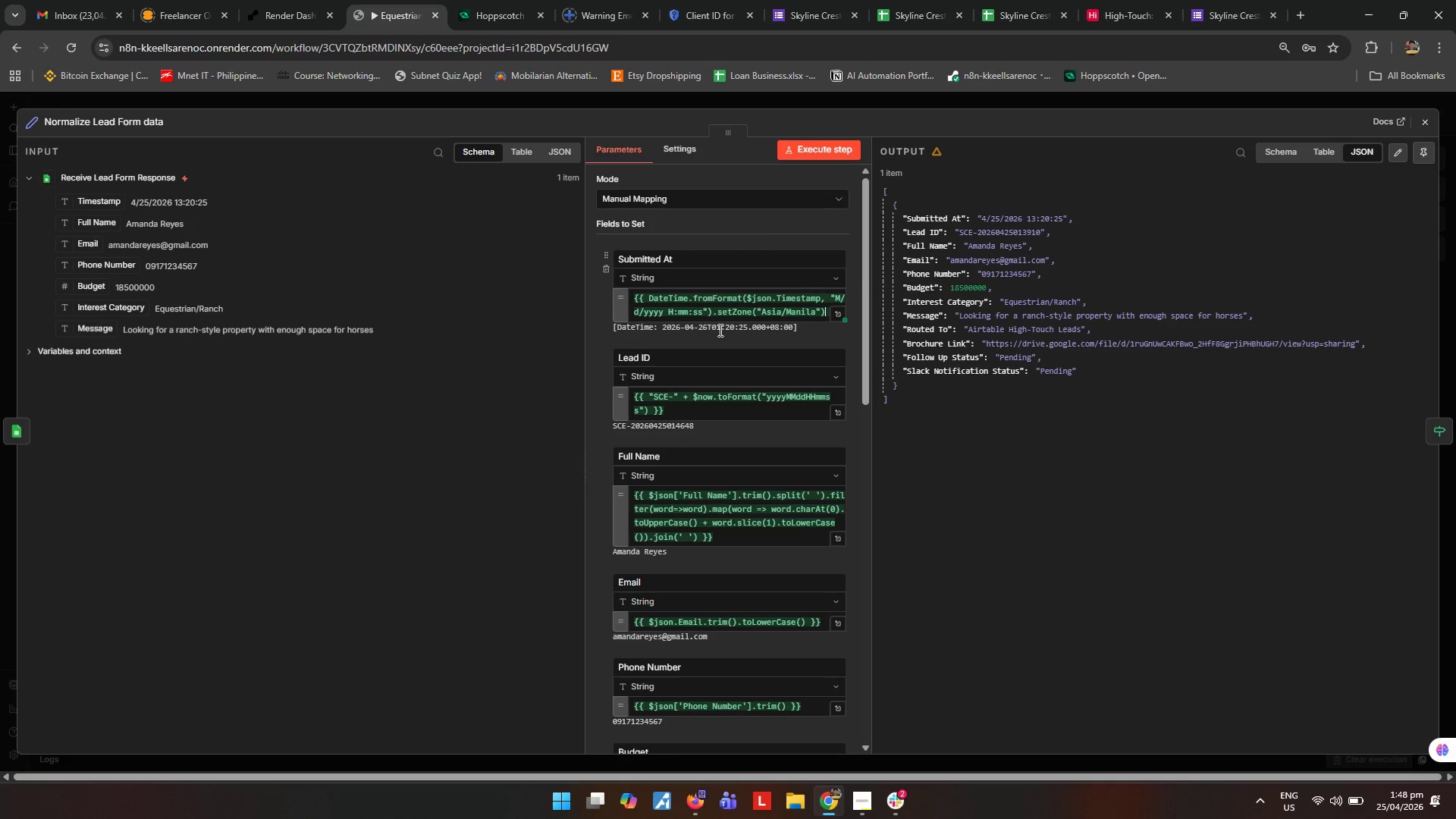 
key(Backspace)
 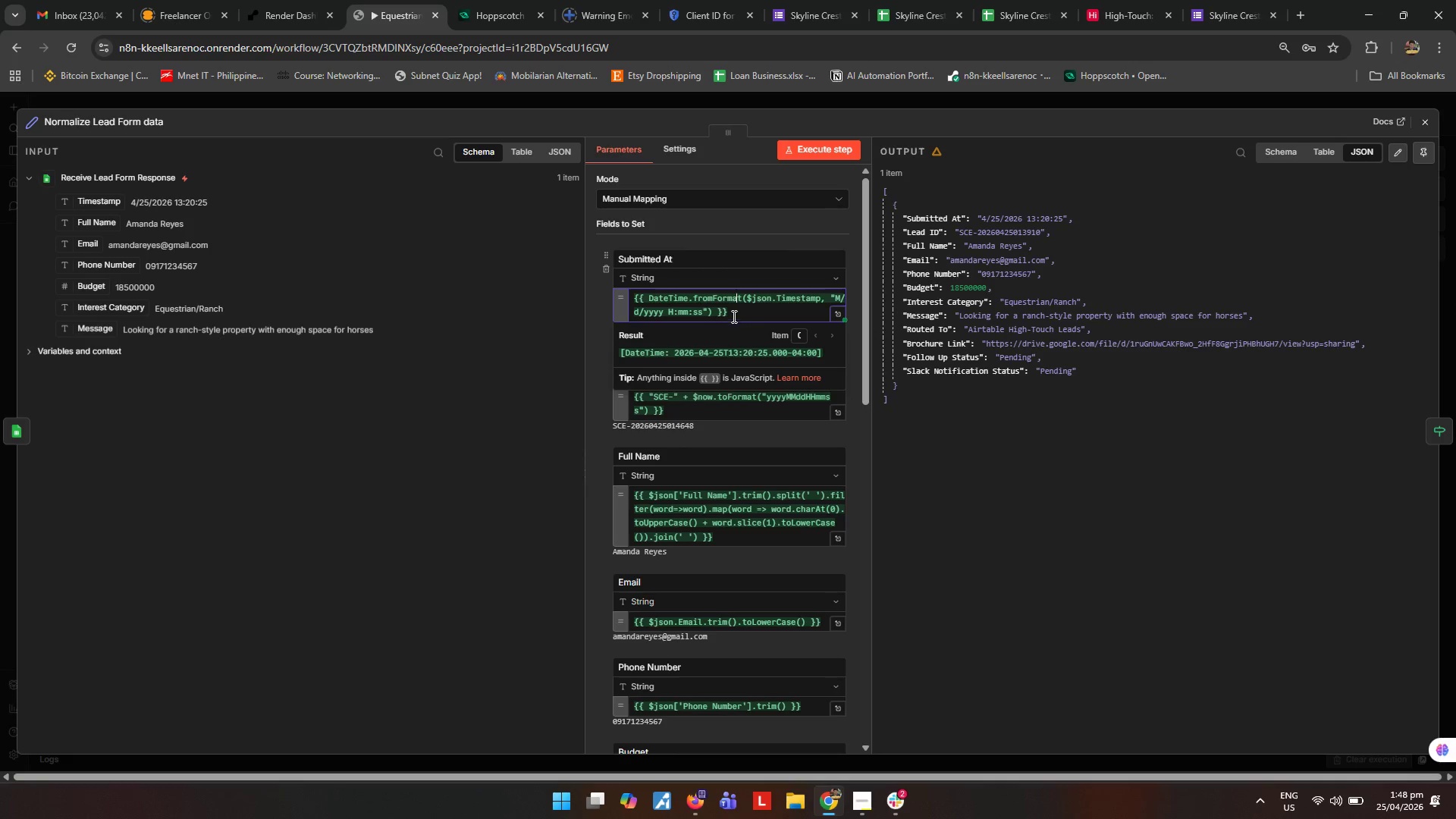 
left_click([708, 314])
 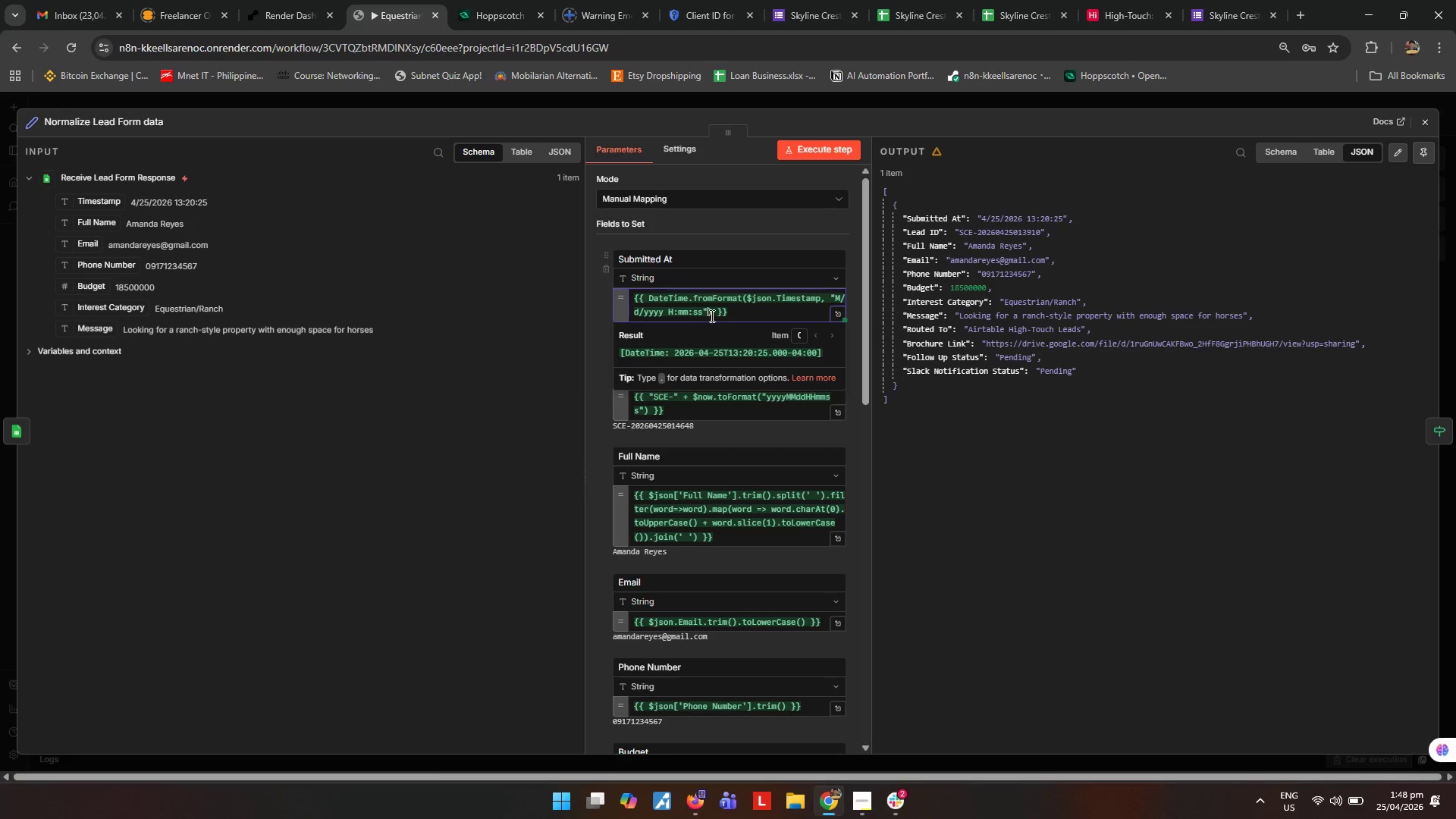 
left_click([711, 314])
 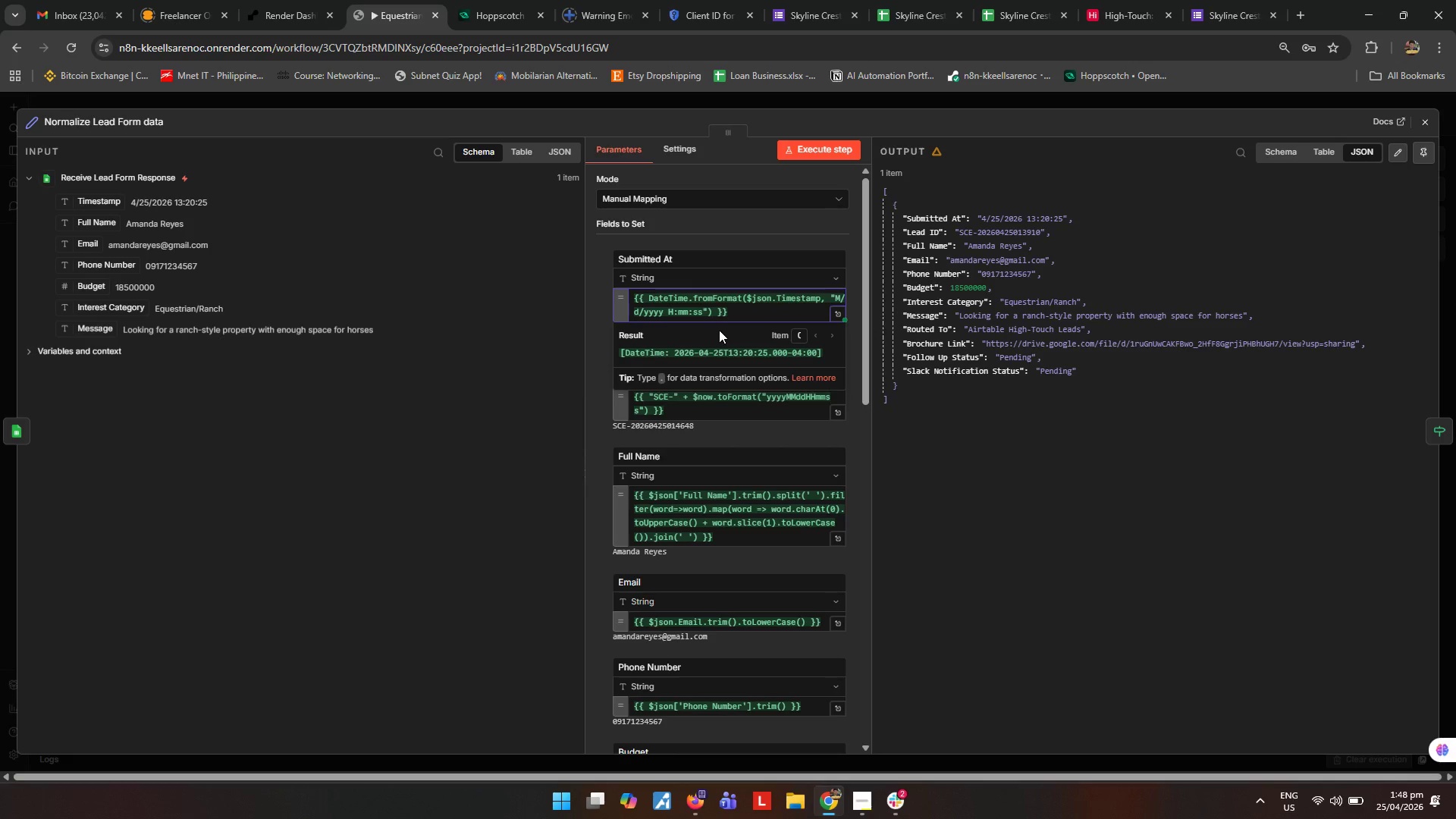 
type(s.etZon)
key(Tab)
 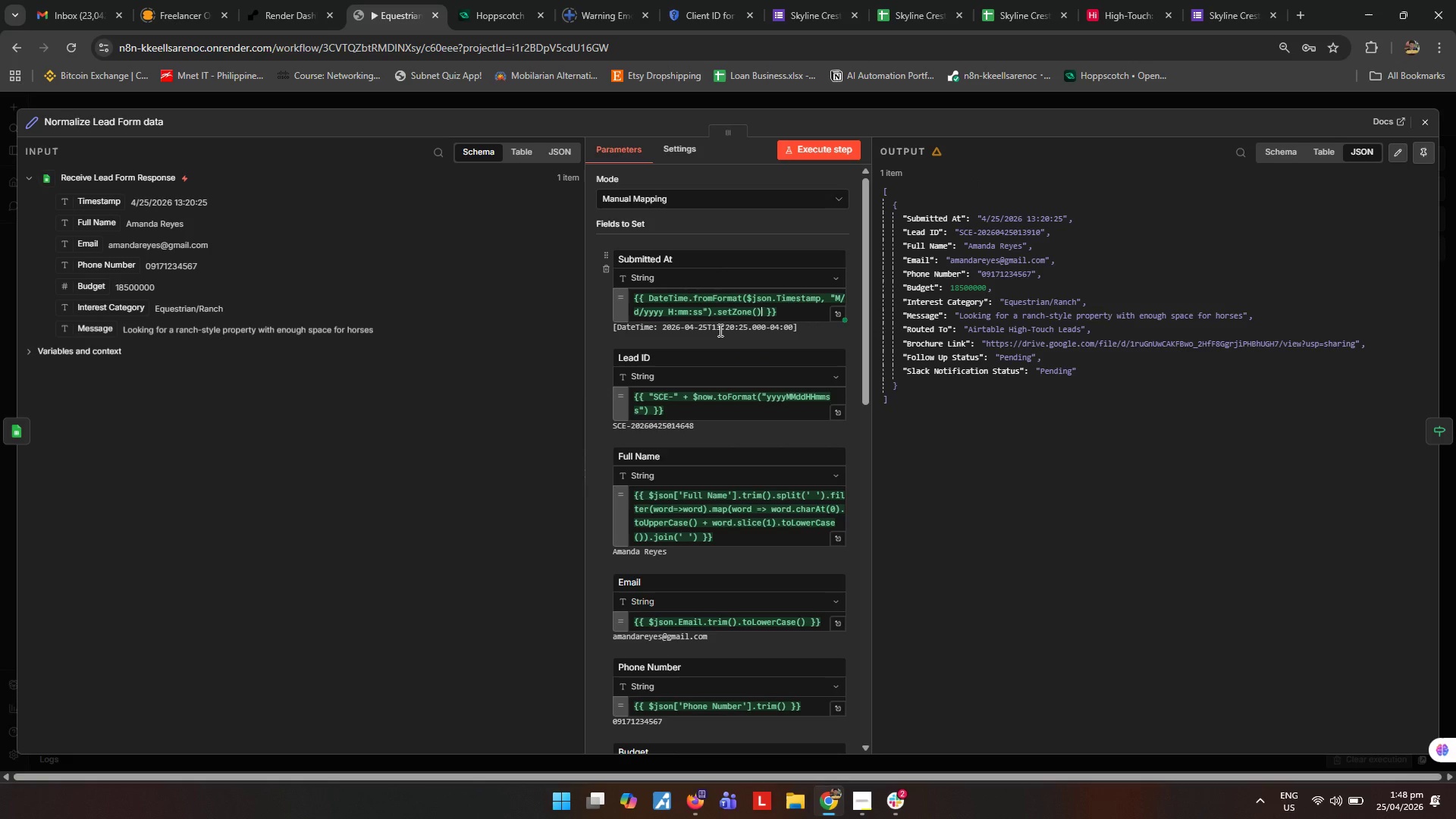 
key(ArrowLeft)
 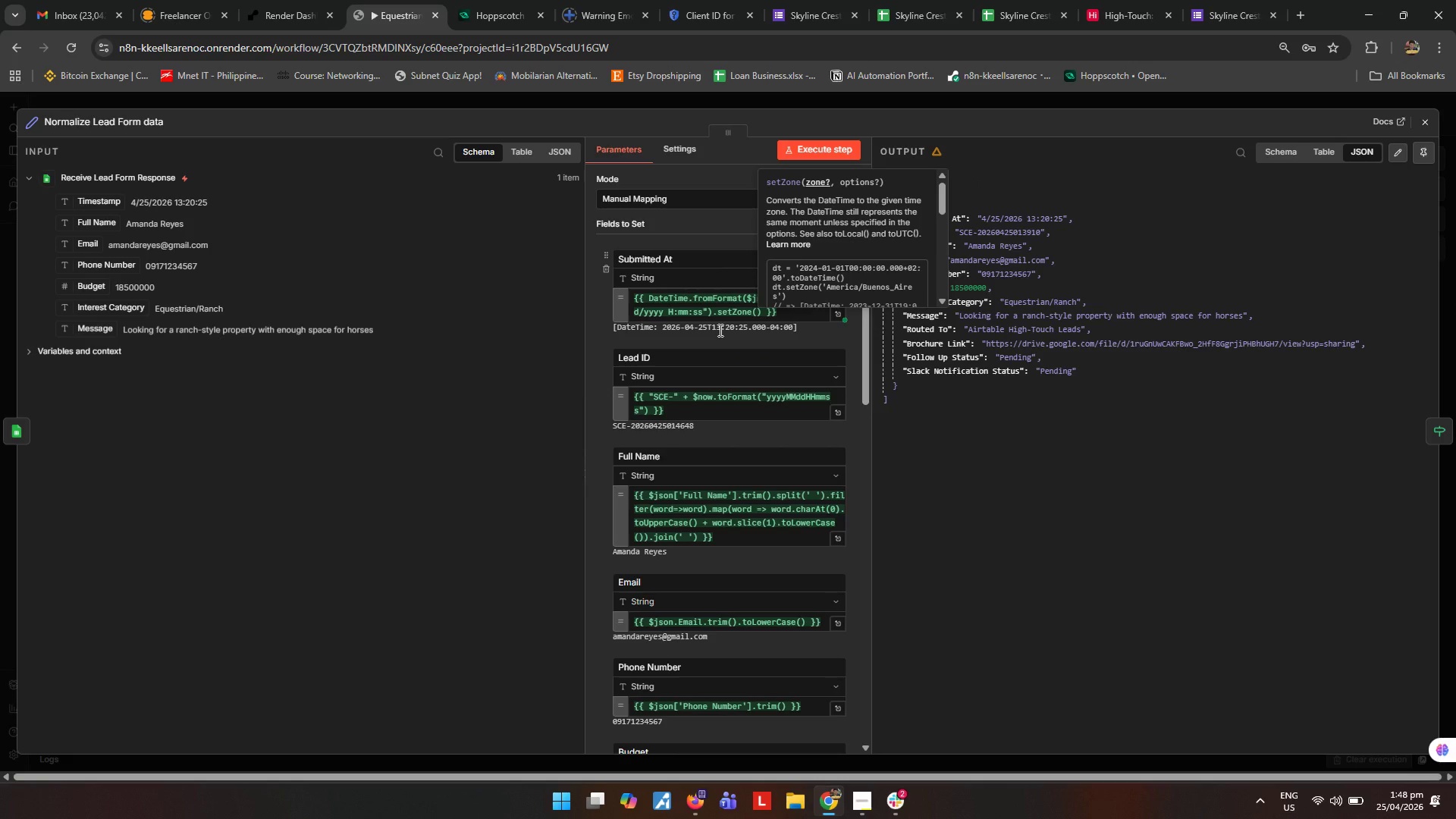 
type("Asia/Manila)
 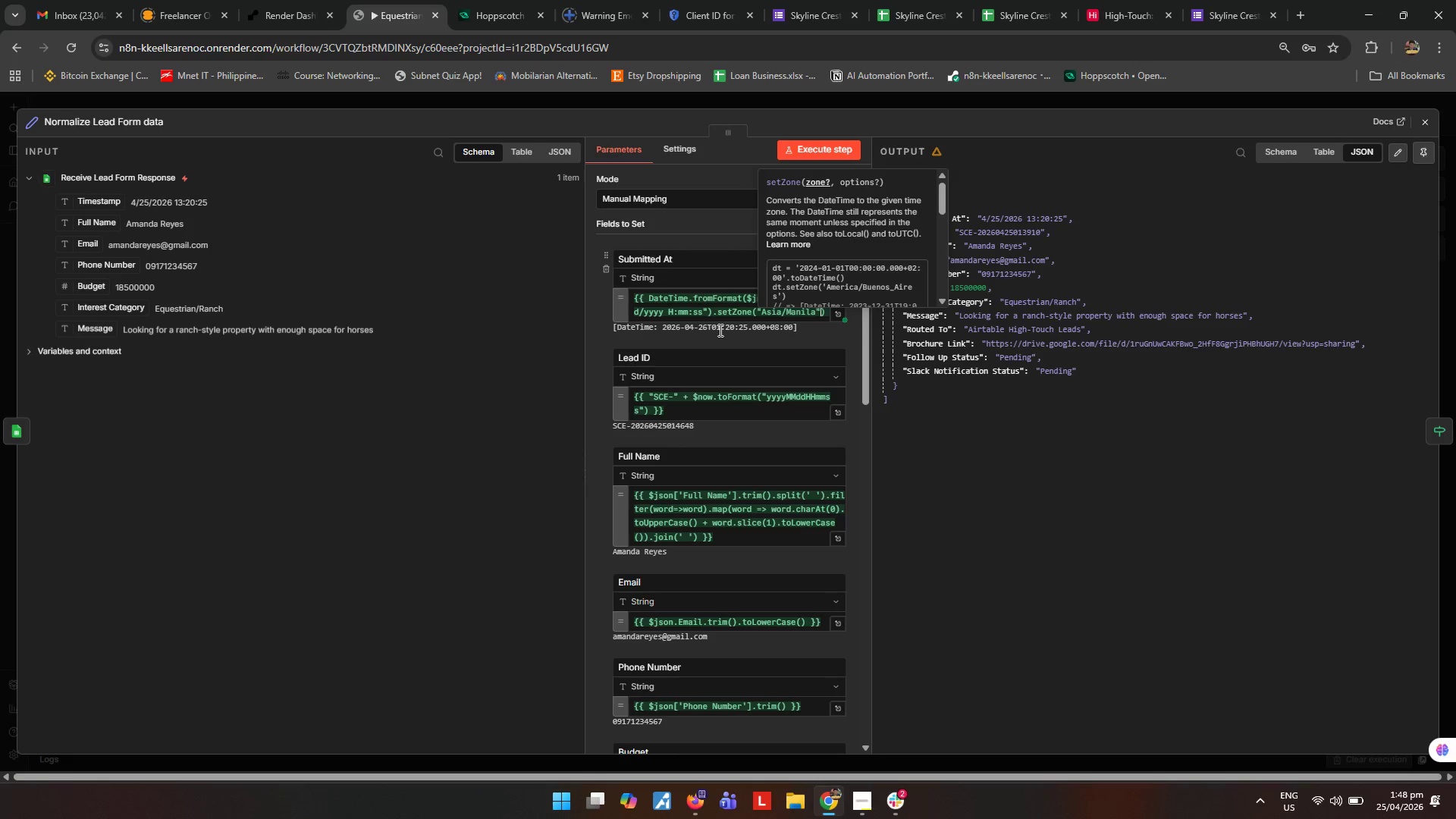 
key(ArrowRight)
 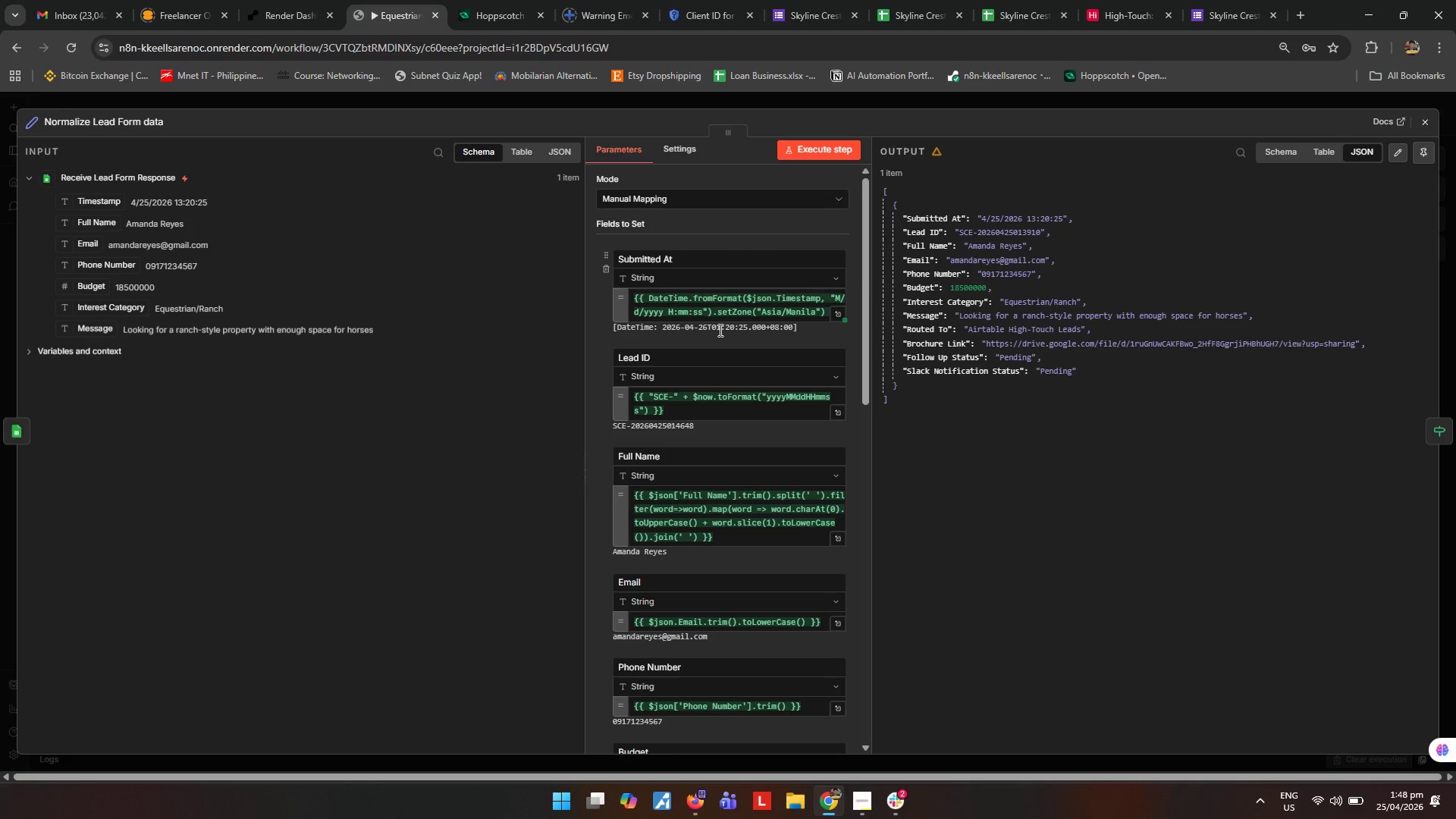 
type(.toFormat("yyyy-MM-dd HH)
key(Backspace)
key(Backspace)
key(Backspace)
type( H)
 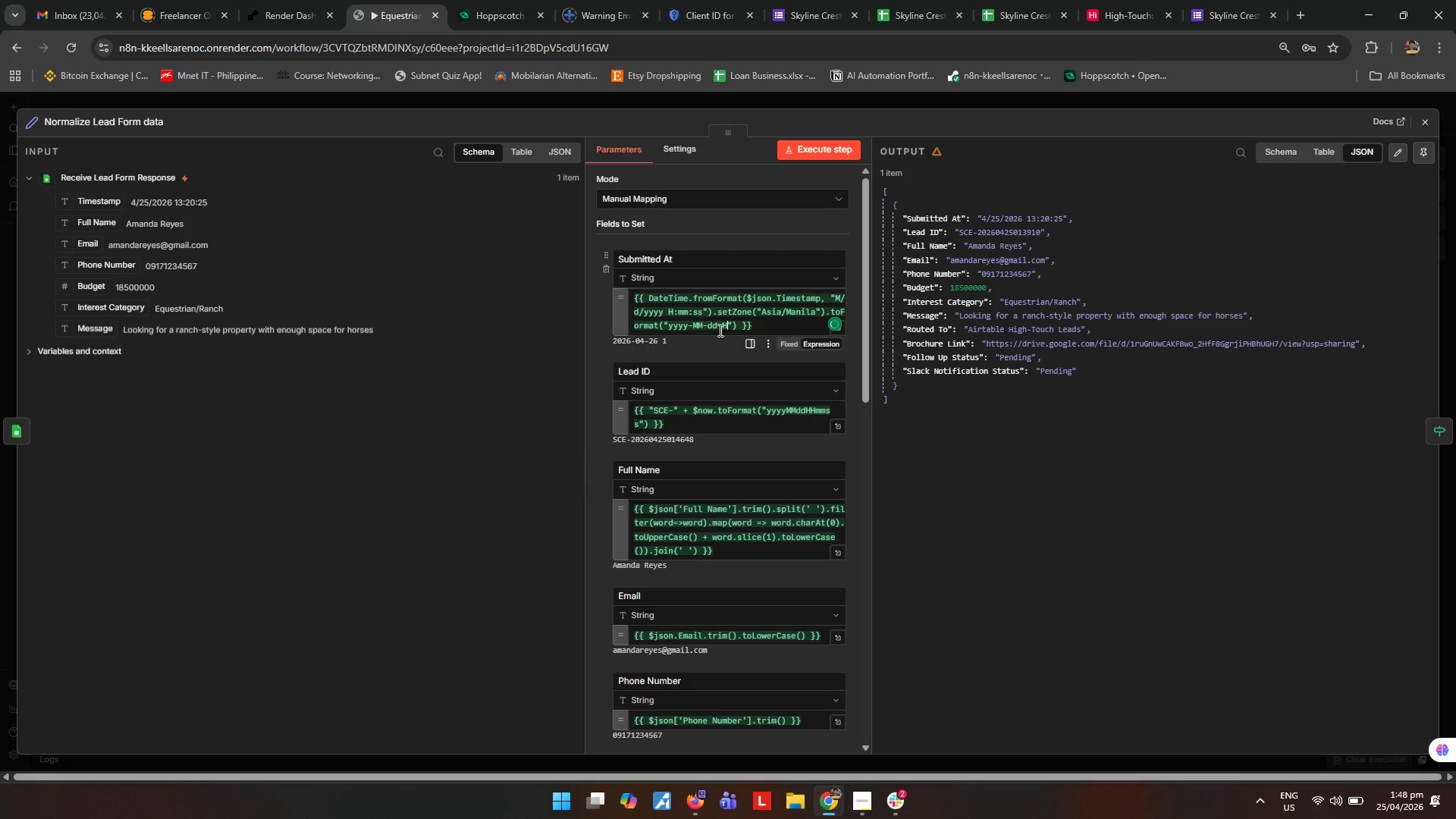 
type(H:mm:ss)
 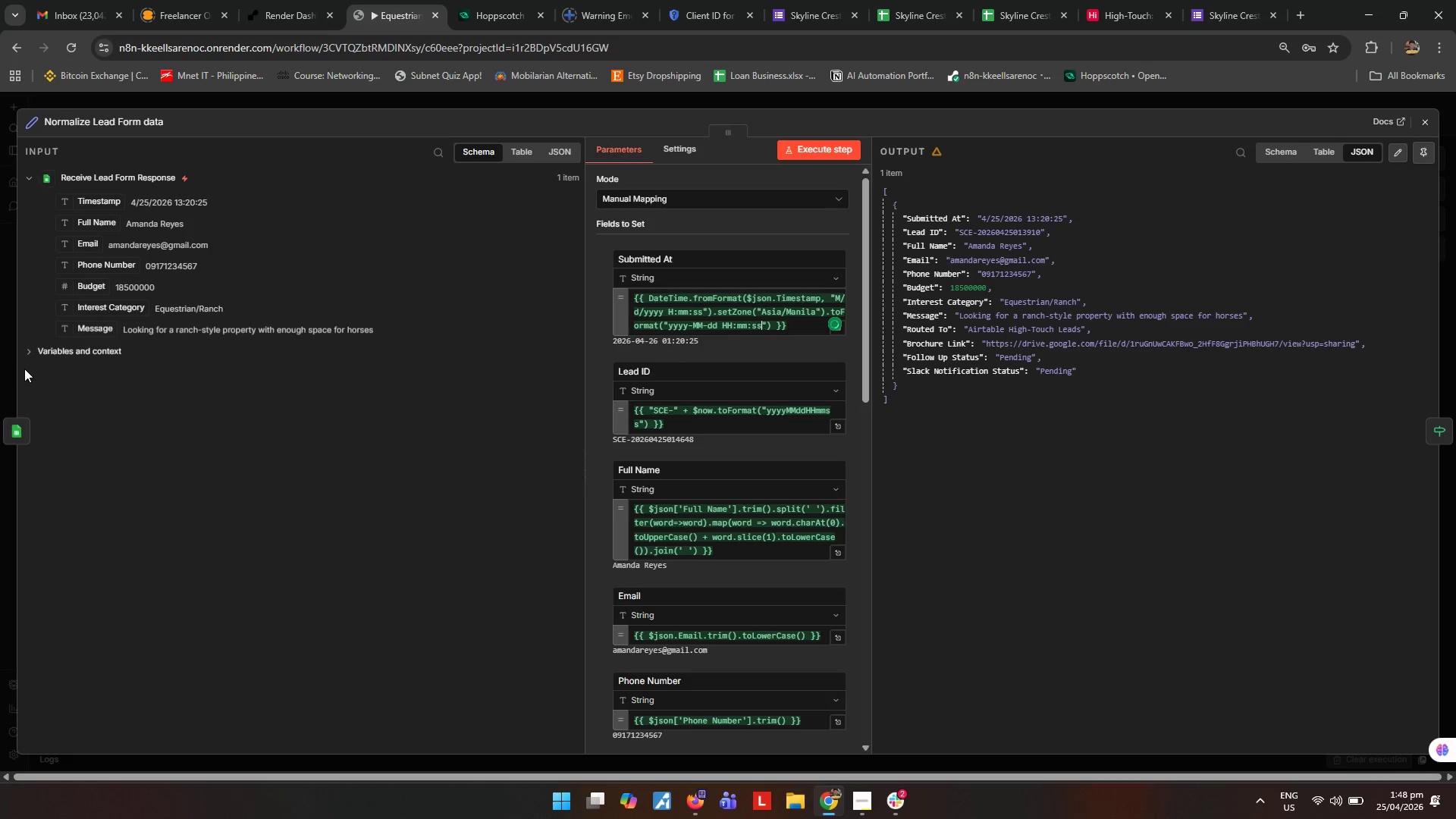 
left_click([975, 508])
 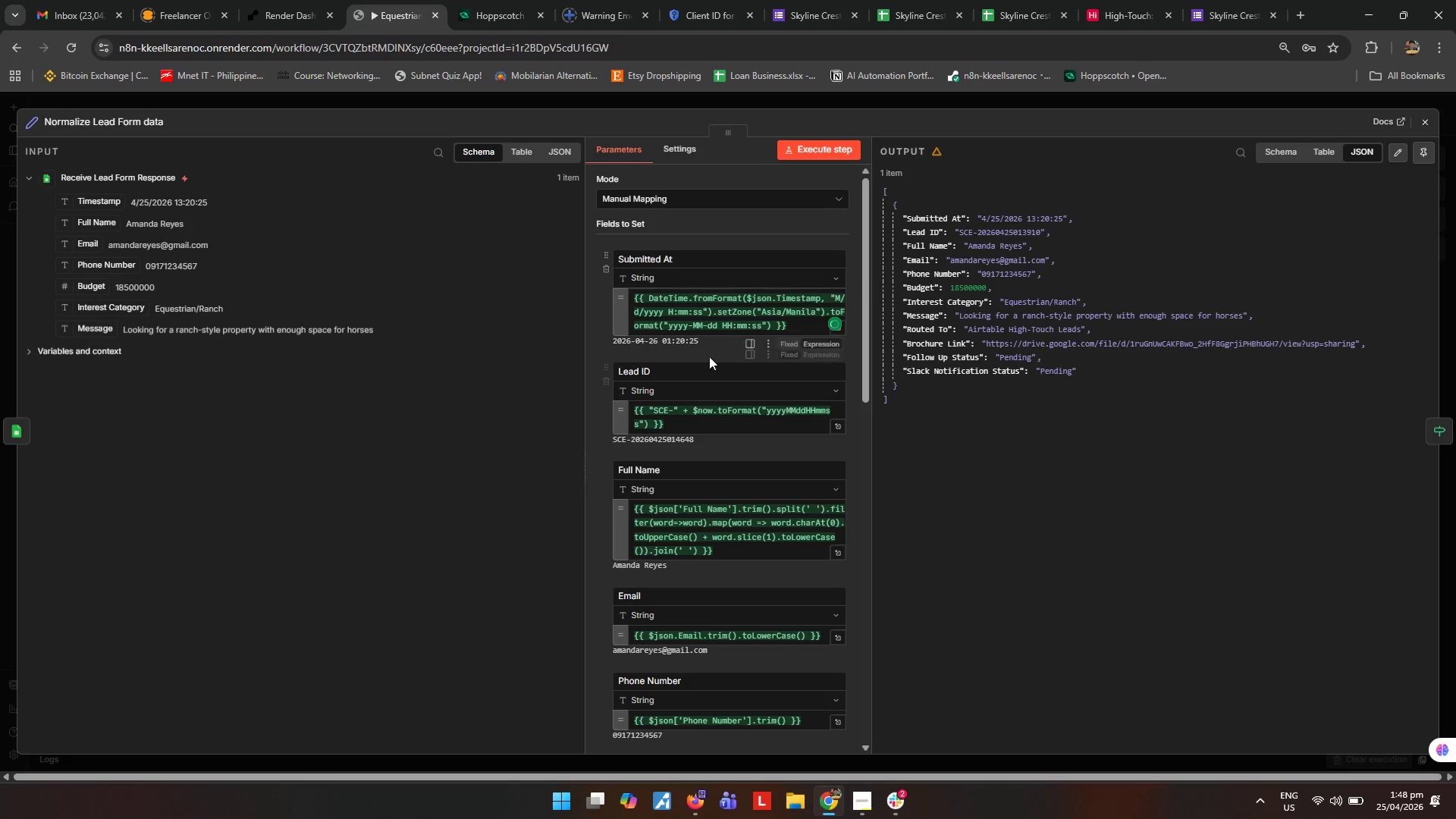 
scroll: coordinate [723, 359], scroll_direction: none, amount: 0.0
 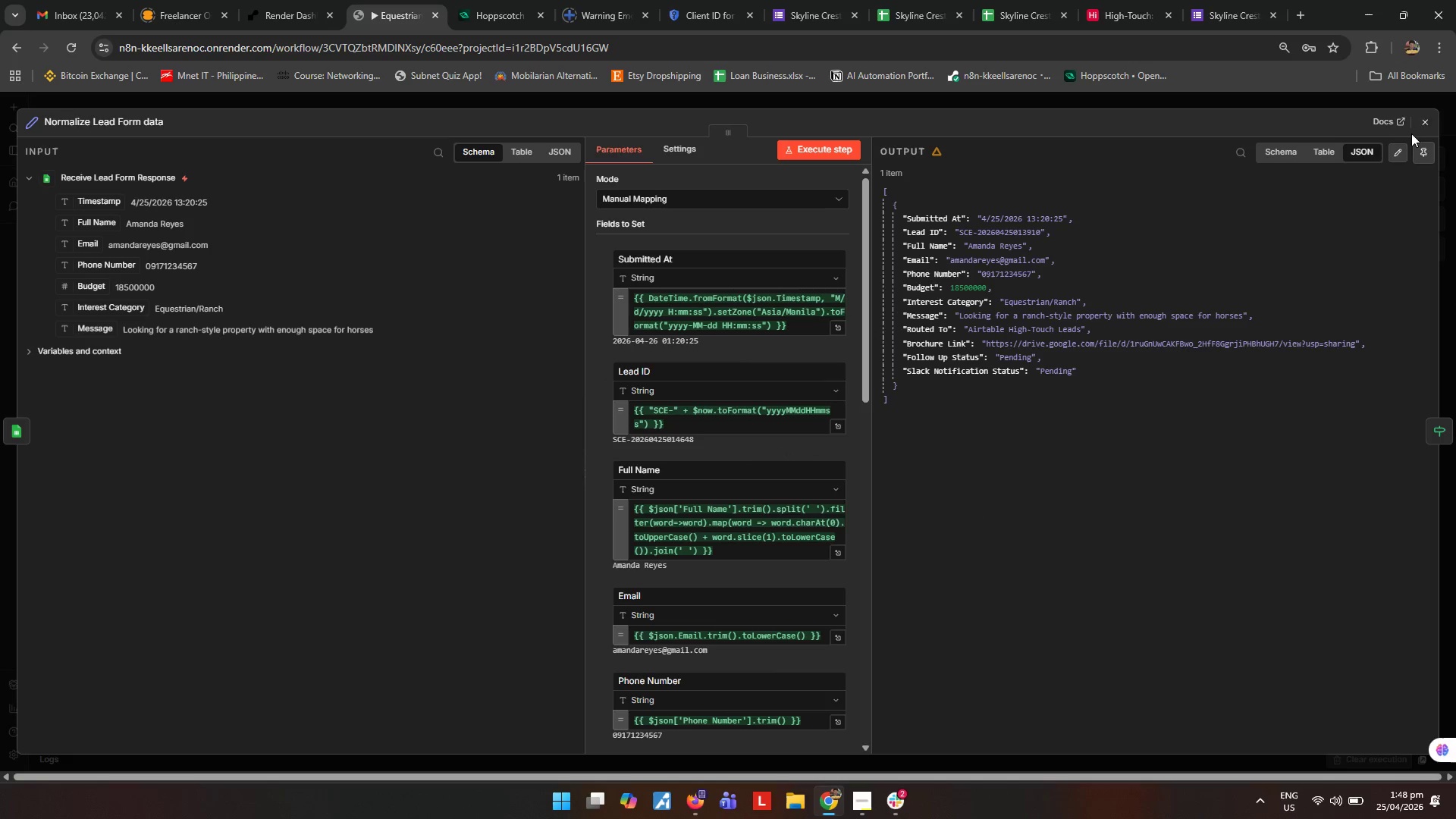 
left_click([1416, 125])
 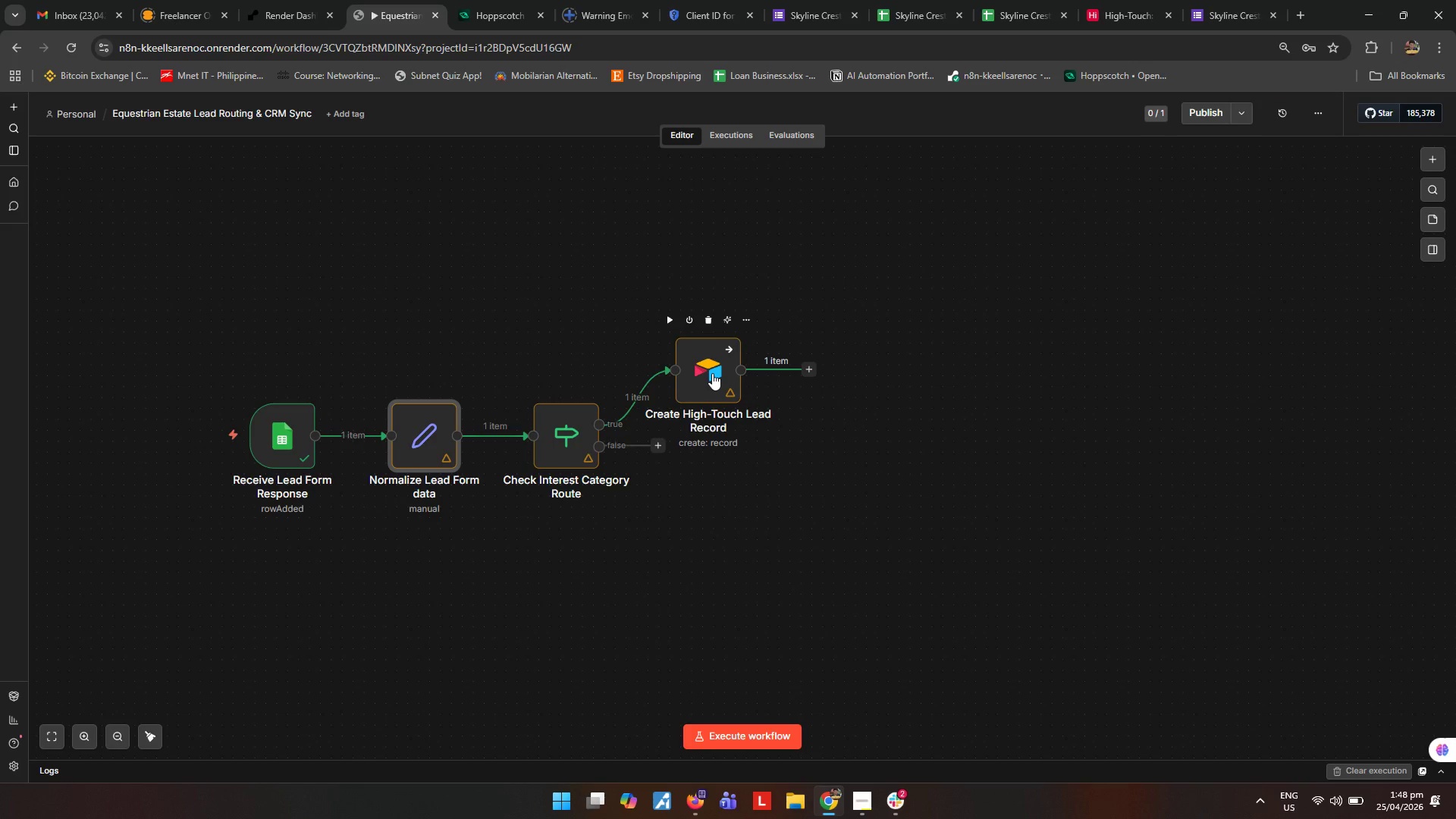 
double_click([712, 373])
 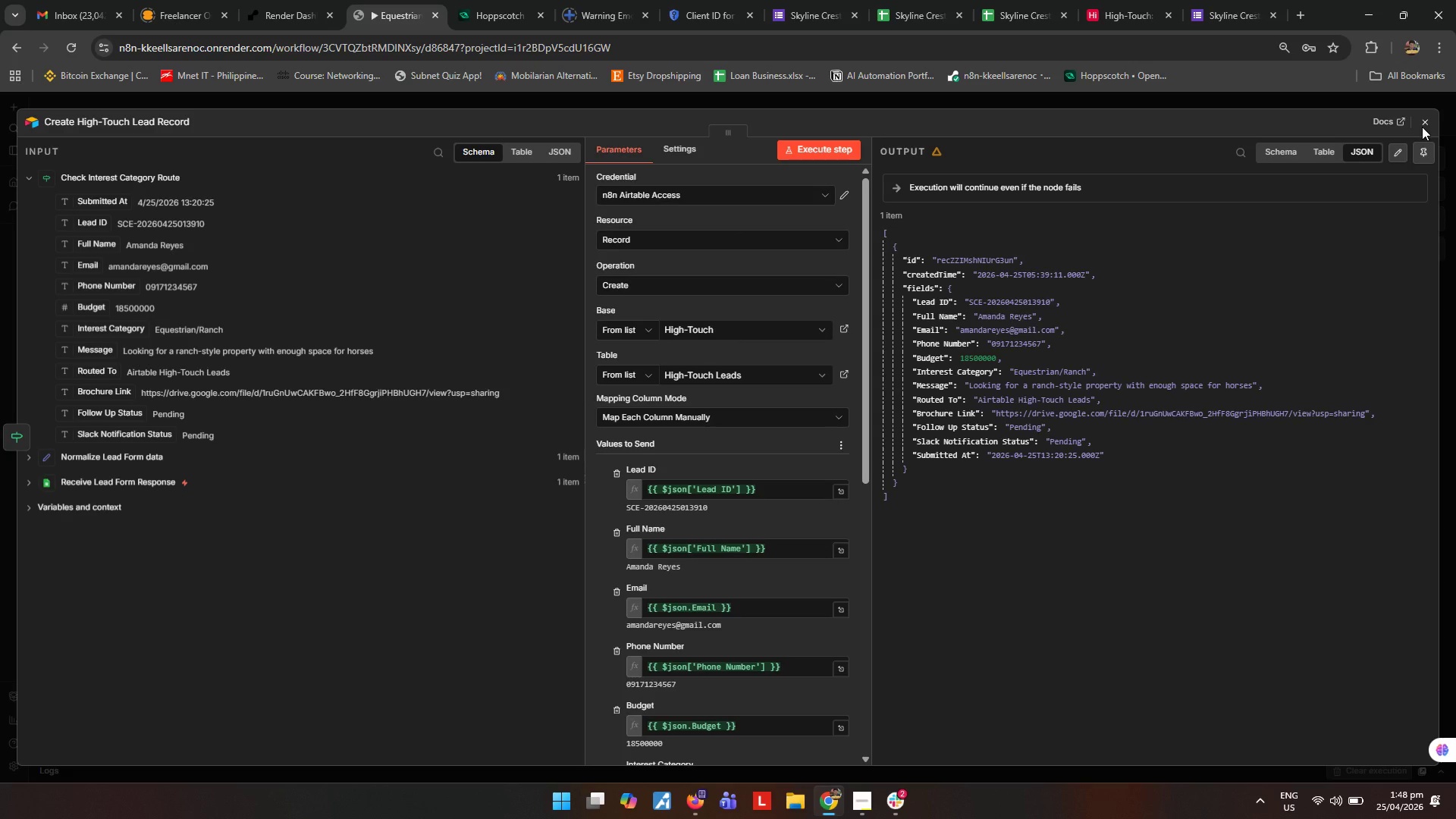 
wait(8.72)
 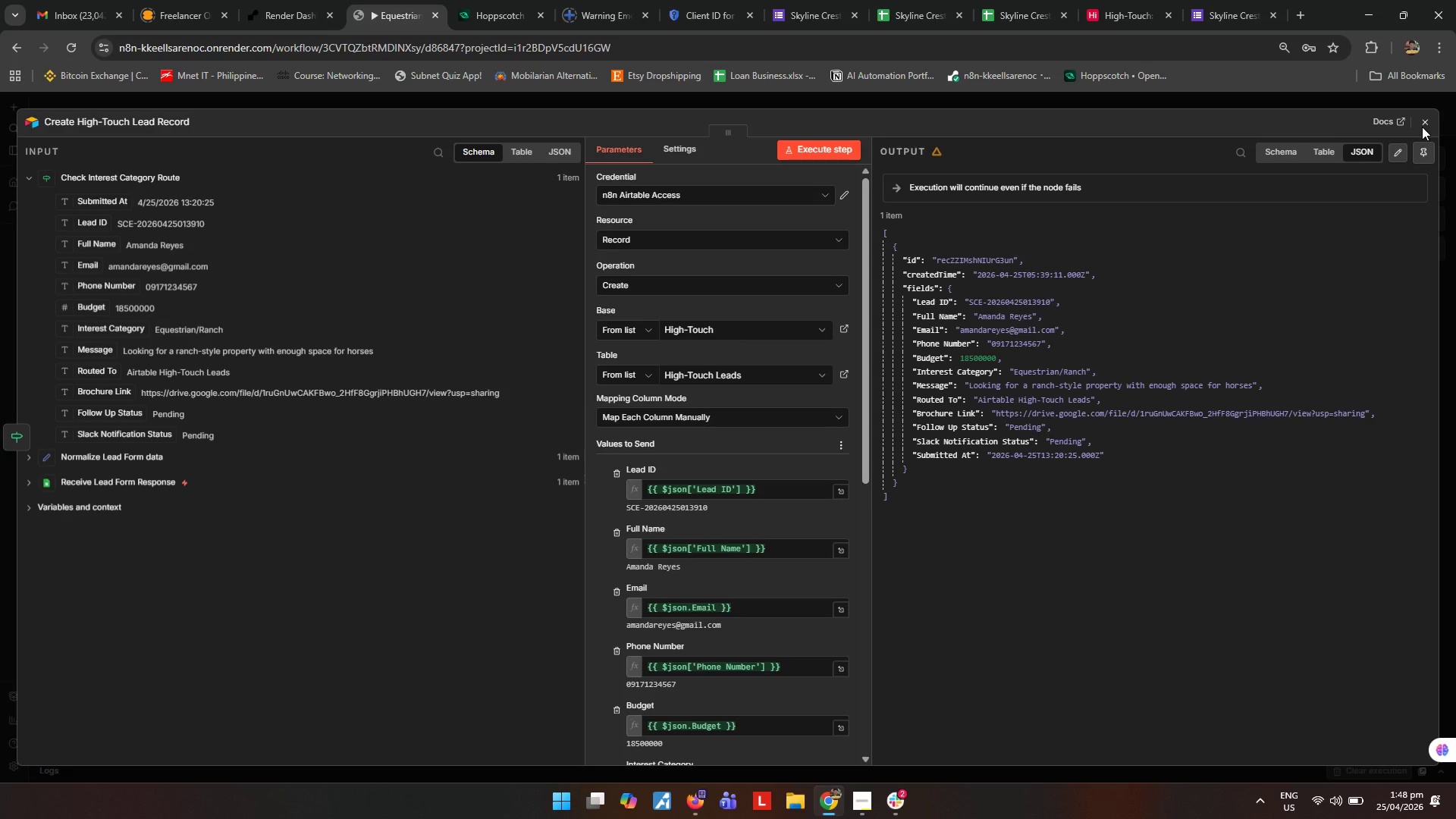 
left_click([1425, 127])
 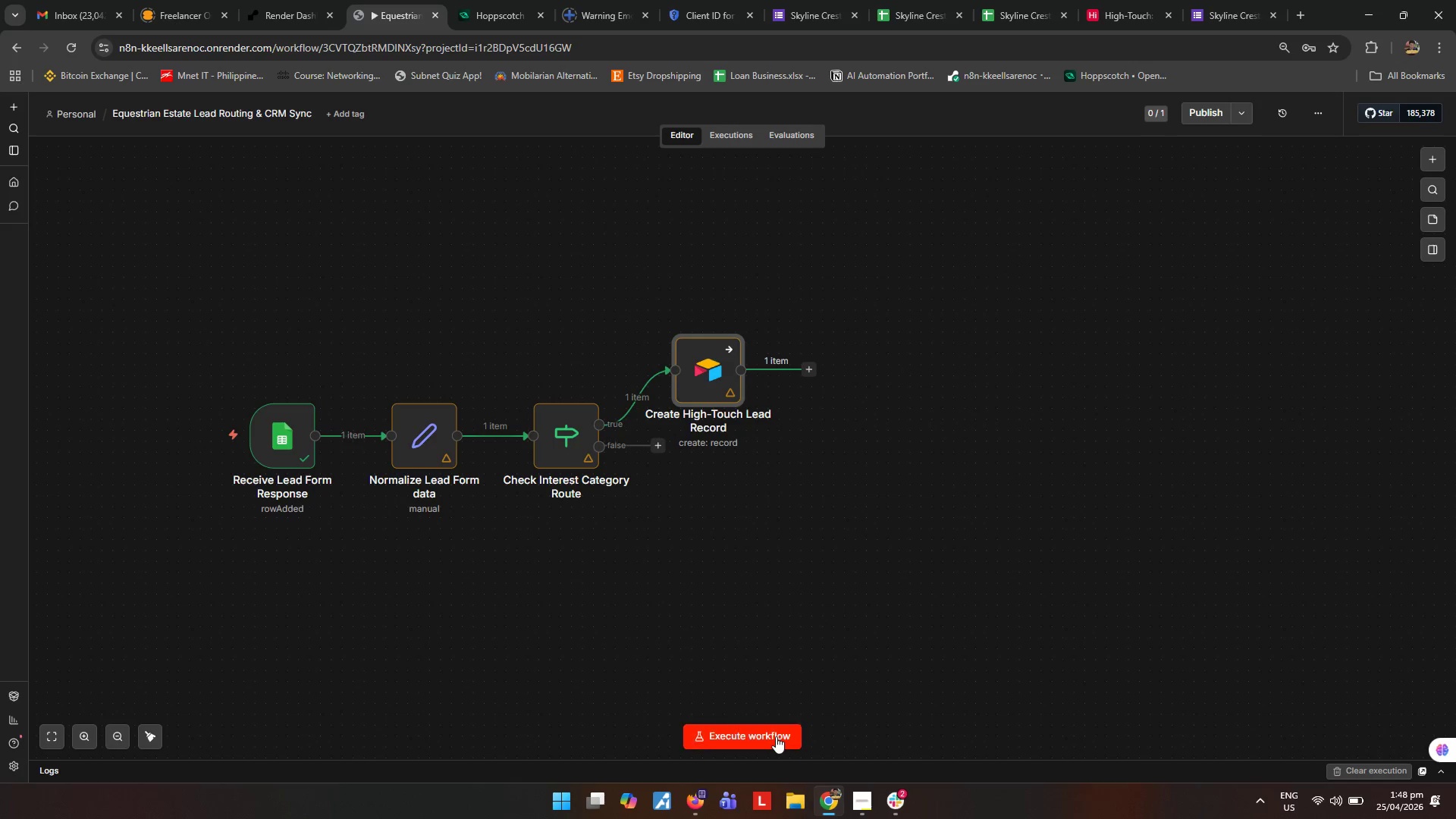 
left_click([775, 736])
 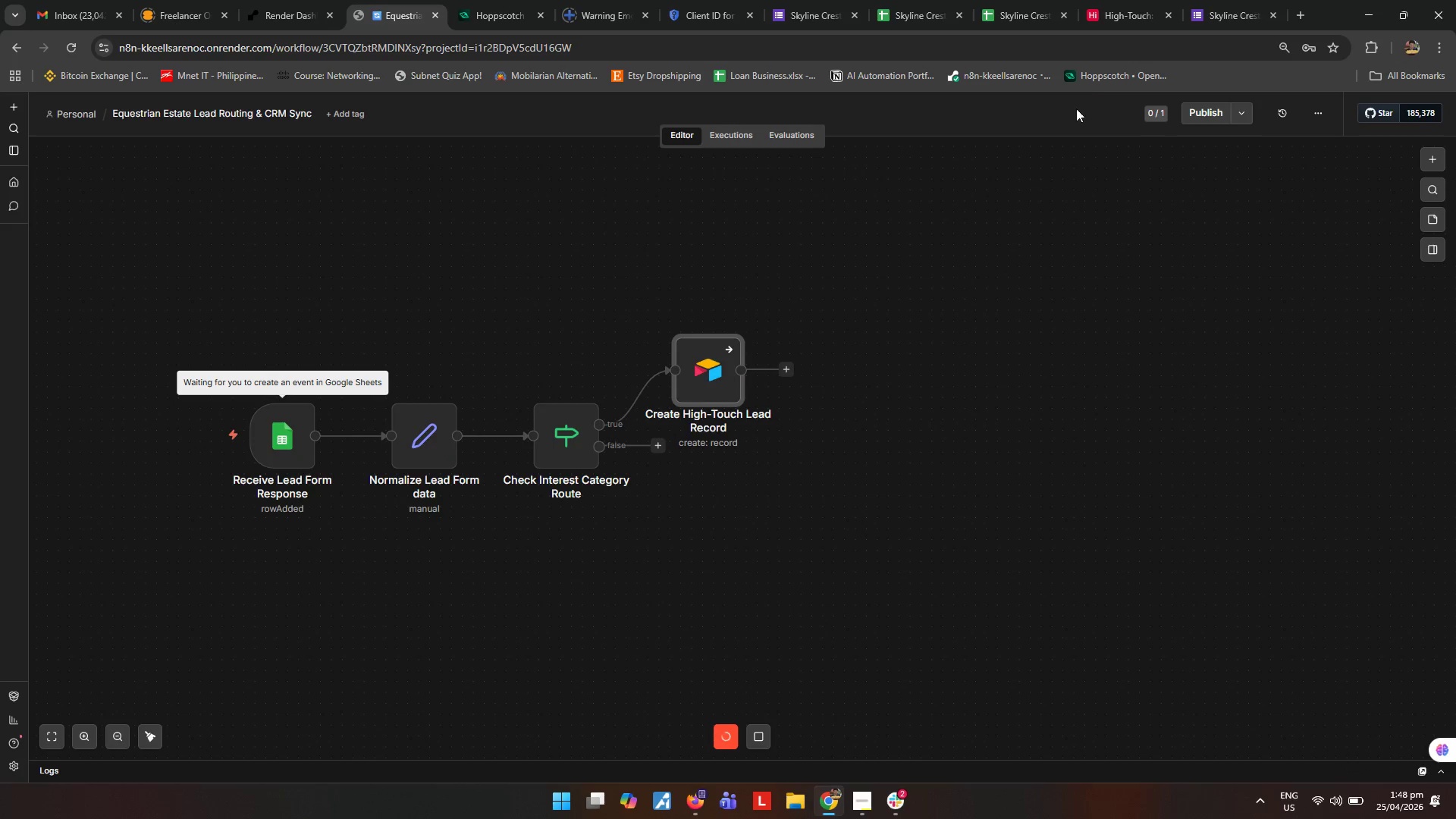 
left_click([1108, 8])
 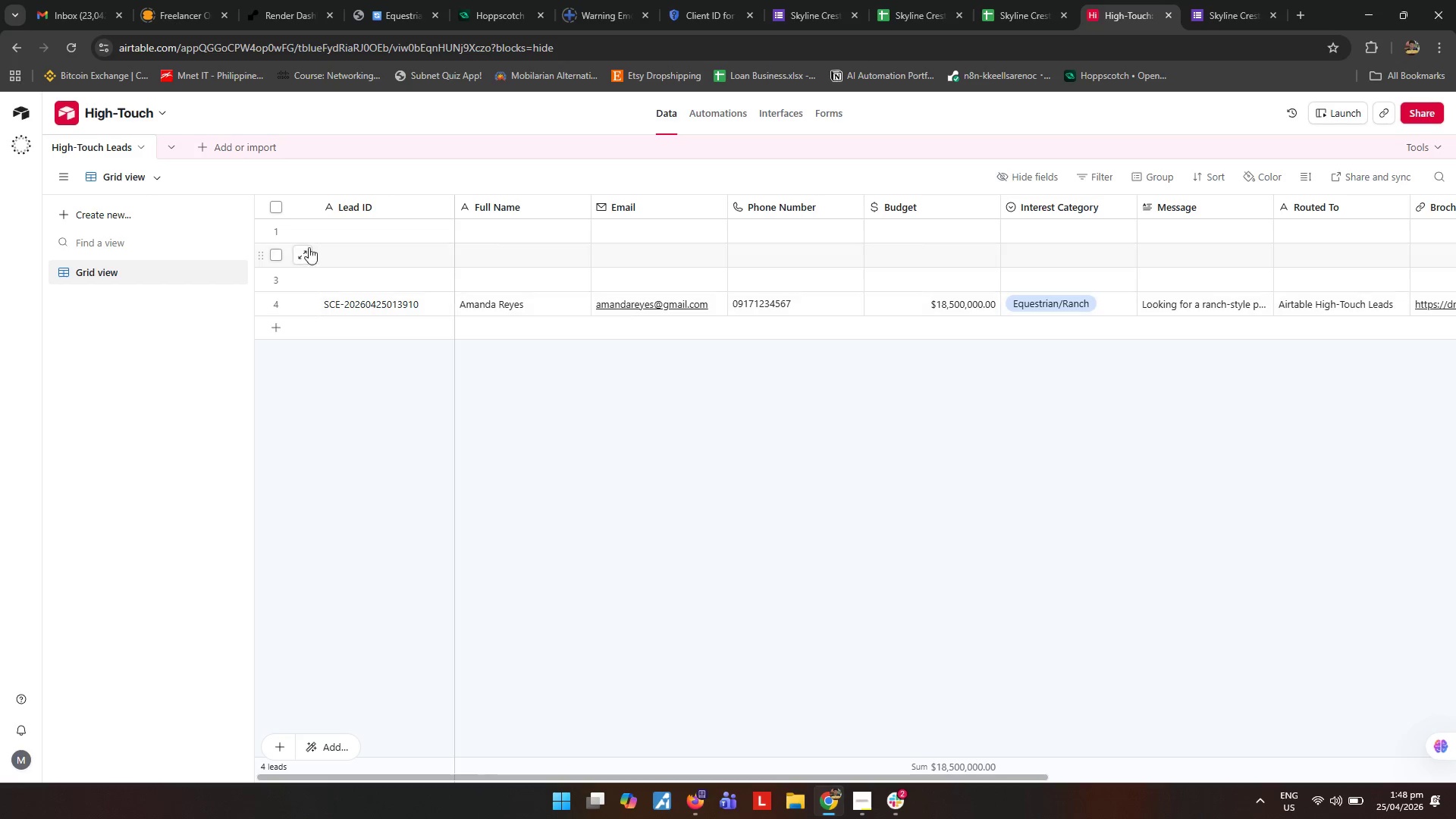 
double_click([271, 259])
 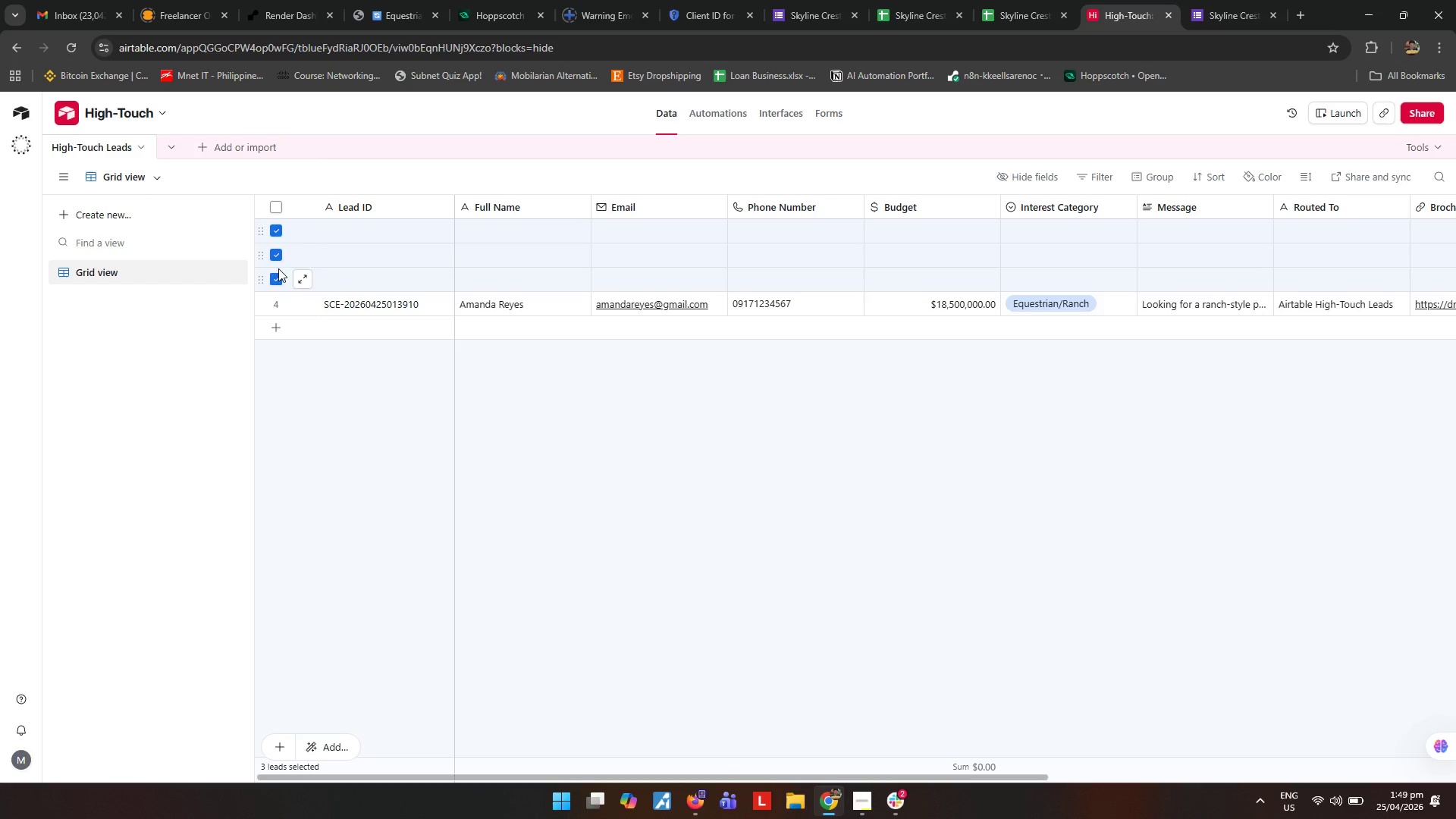 
right_click([279, 250])
 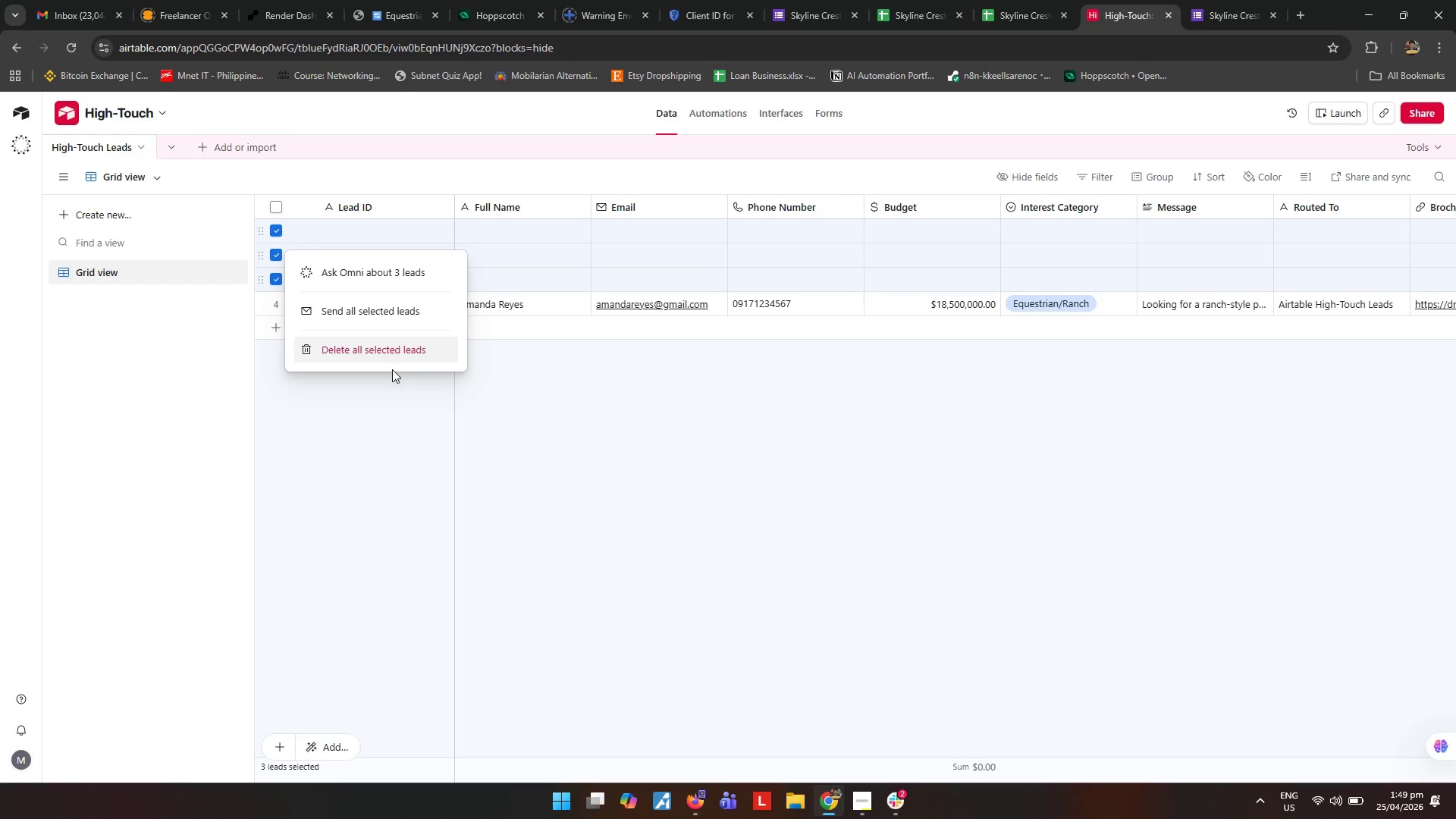 
left_click([387, 356])
 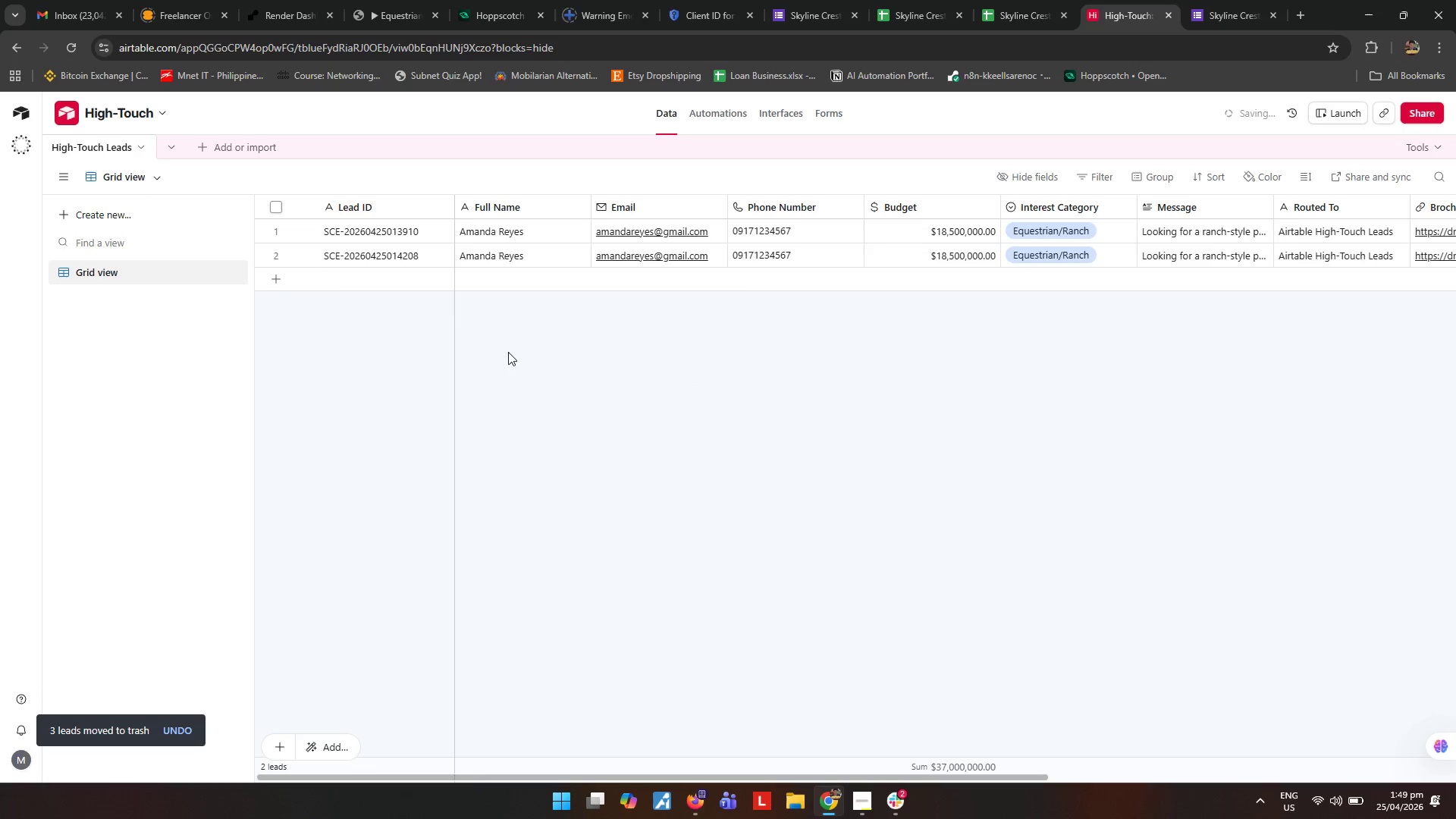 
left_click([508, 352])
 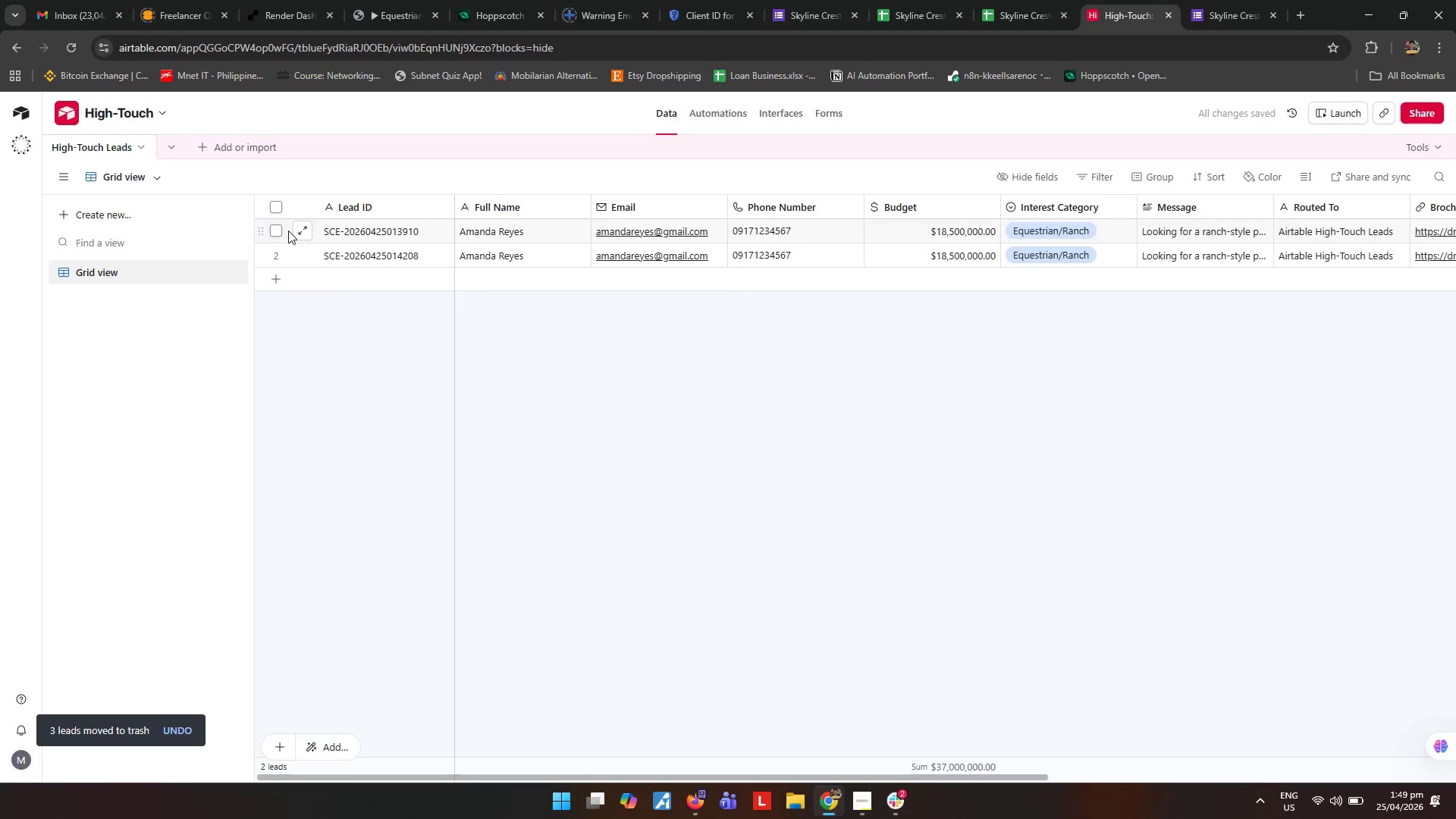 
left_click([276, 229])
 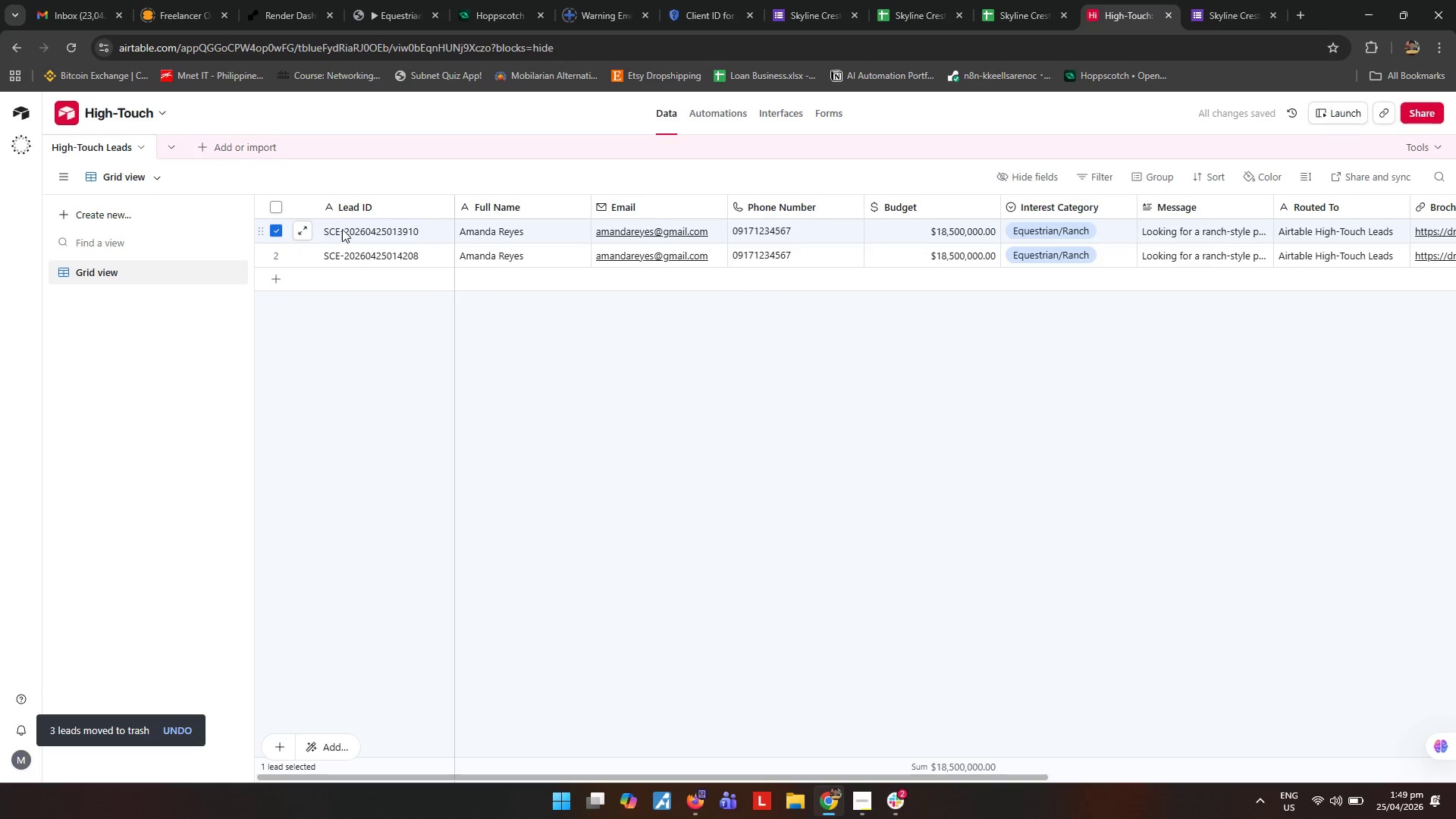 
right_click([342, 229])
 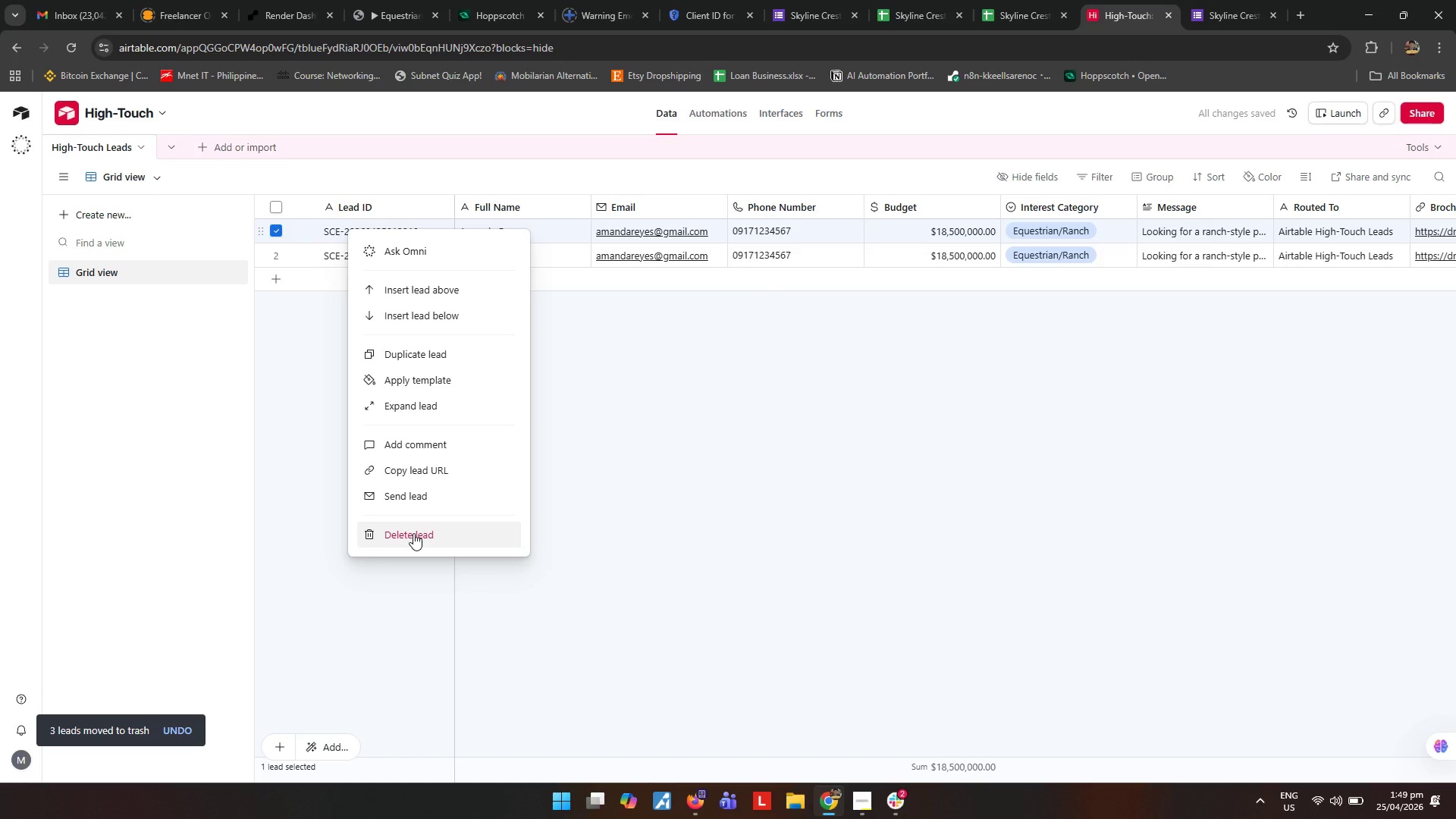 
left_click([413, 533])
 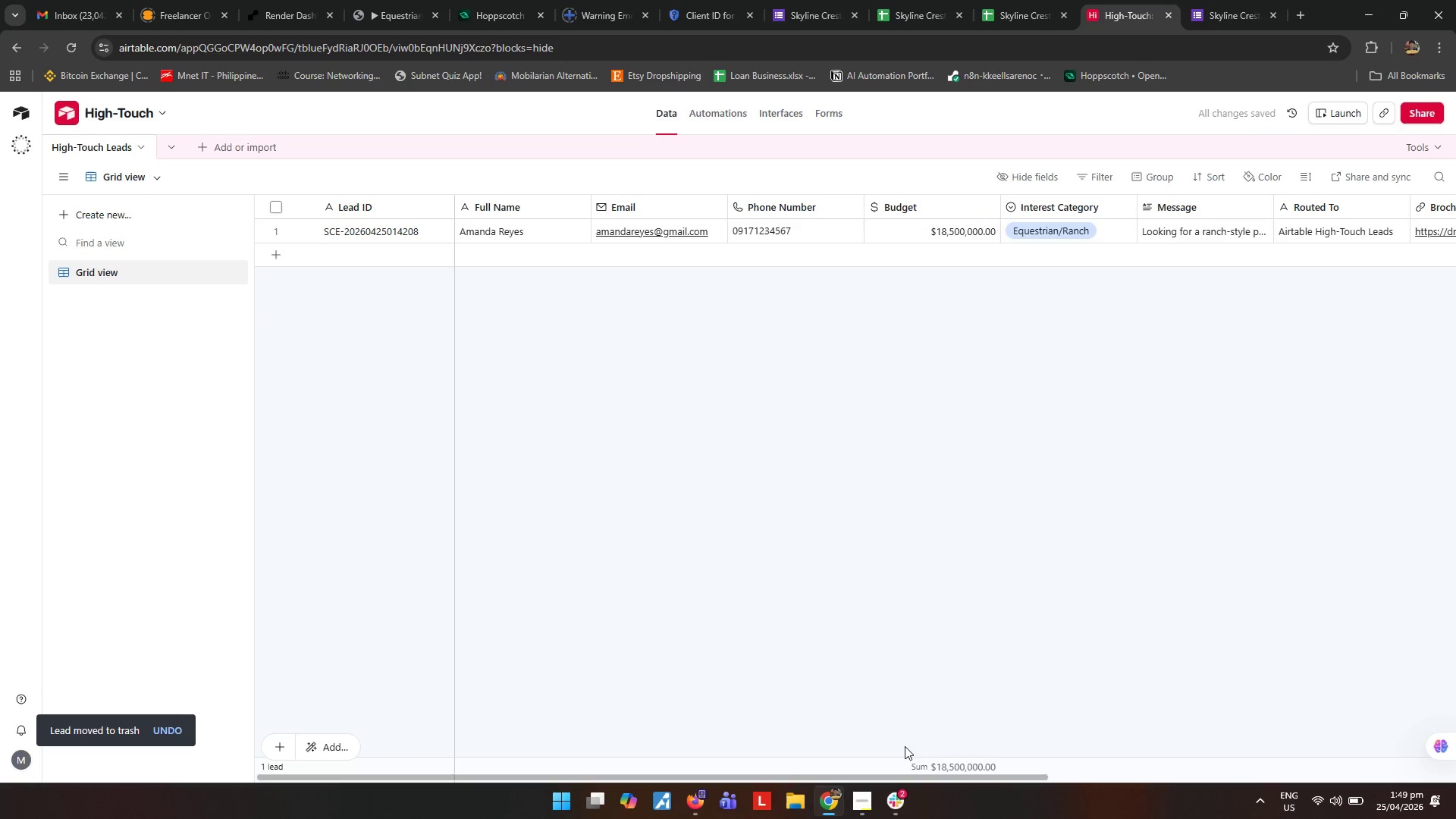 
left_click_drag(start_coordinate=[899, 777], to_coordinate=[956, 770])
 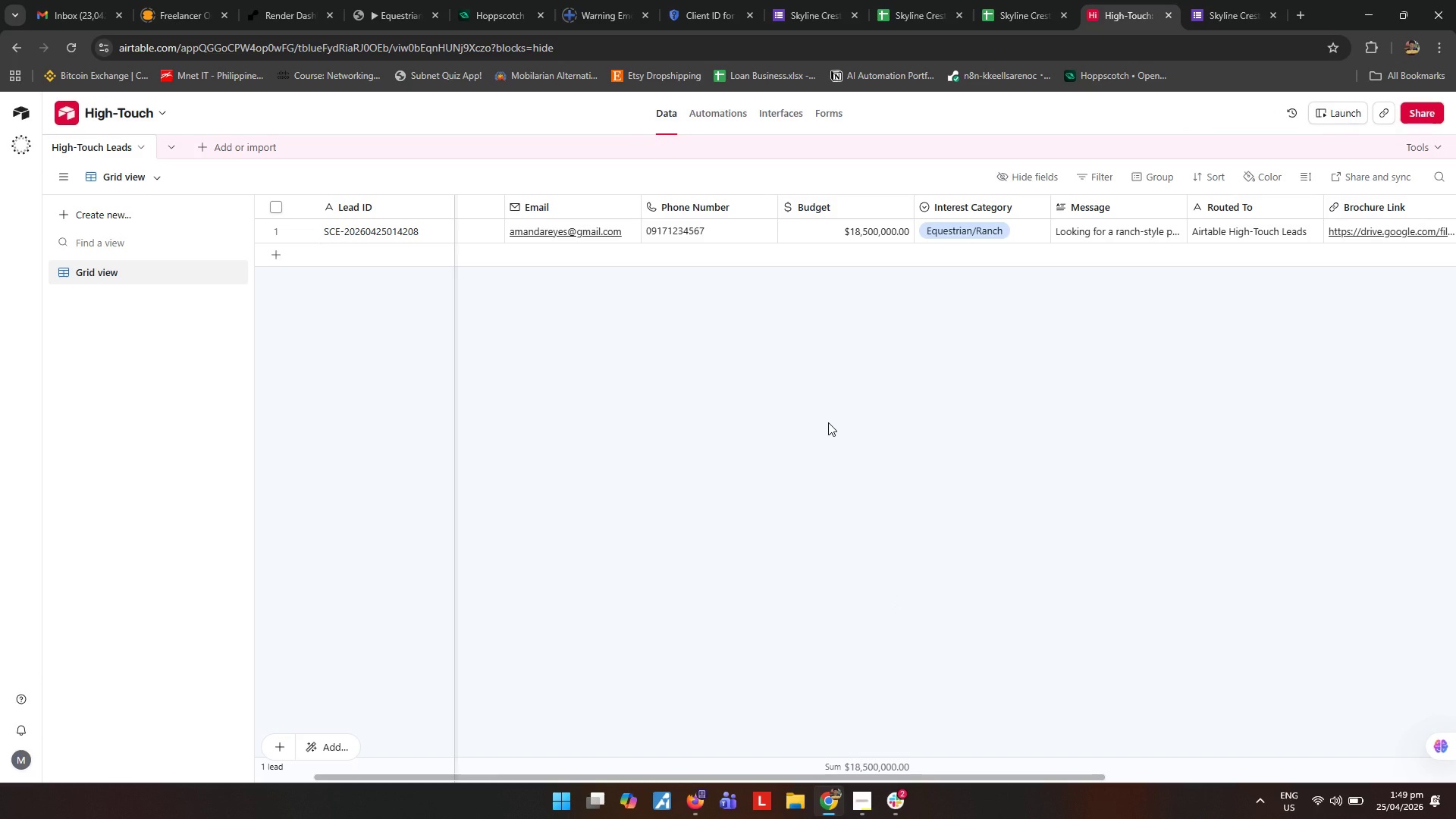 
wait(8.12)
 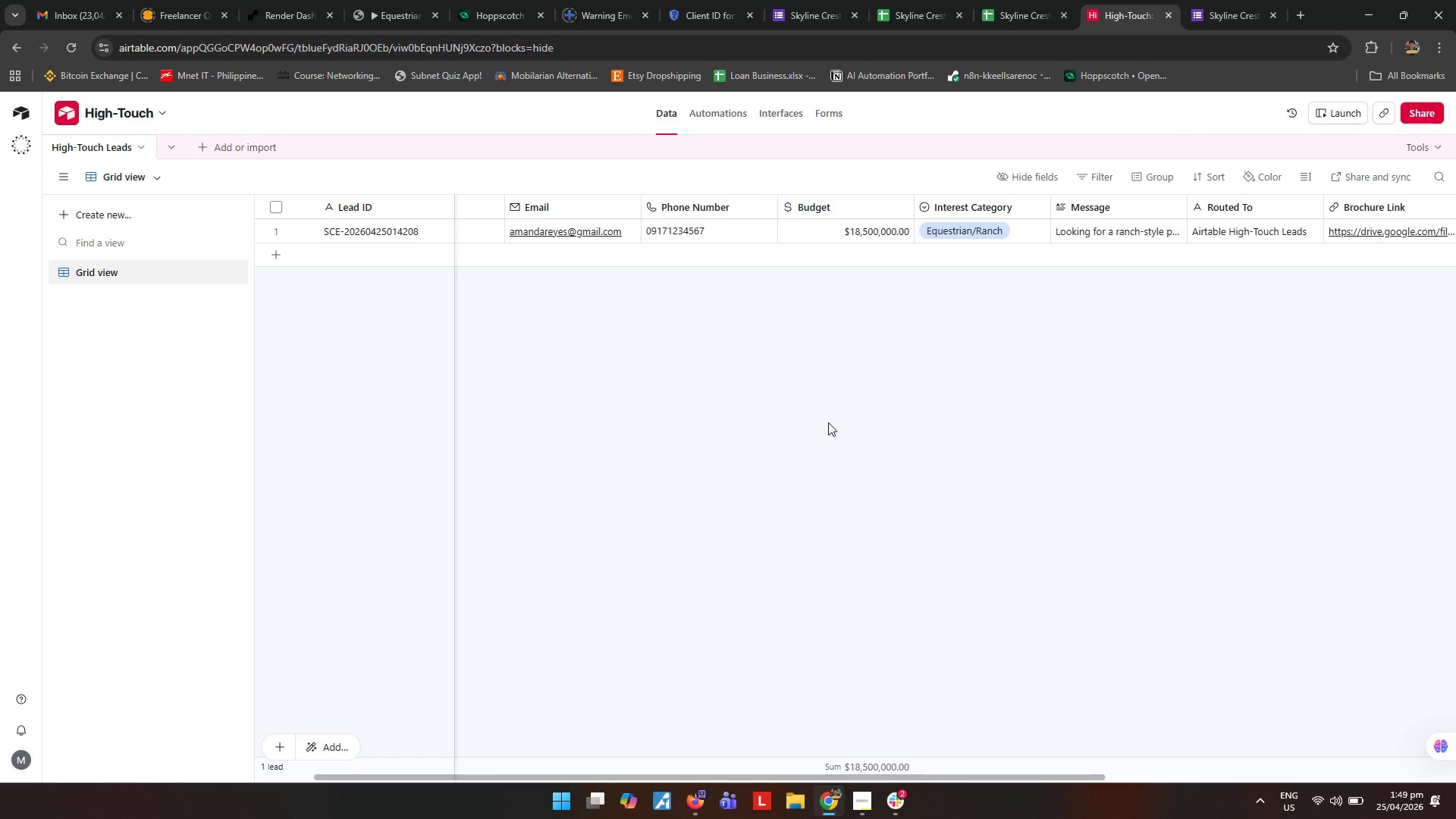 
left_click([393, 2])
 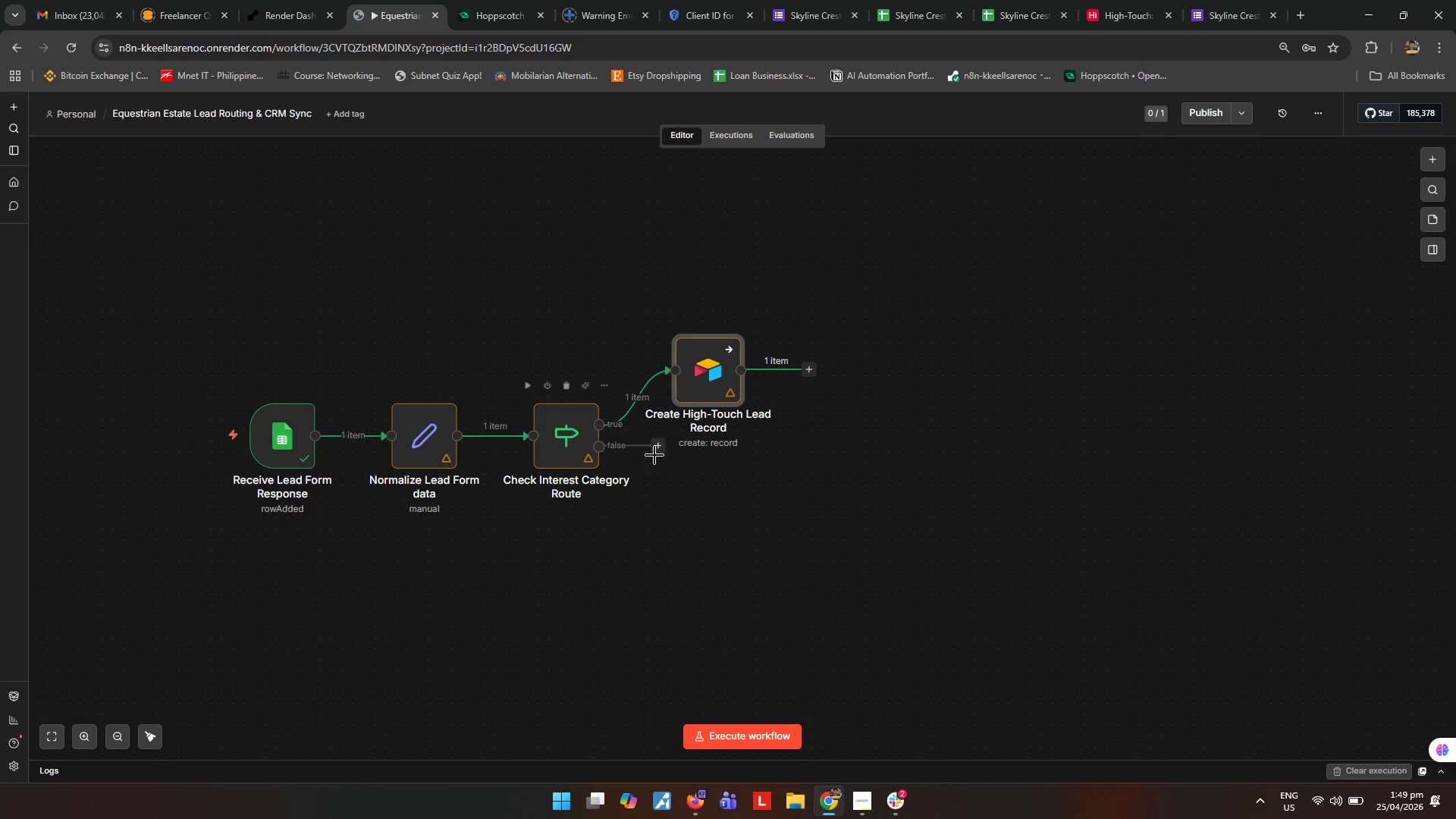 
left_click([657, 449])
 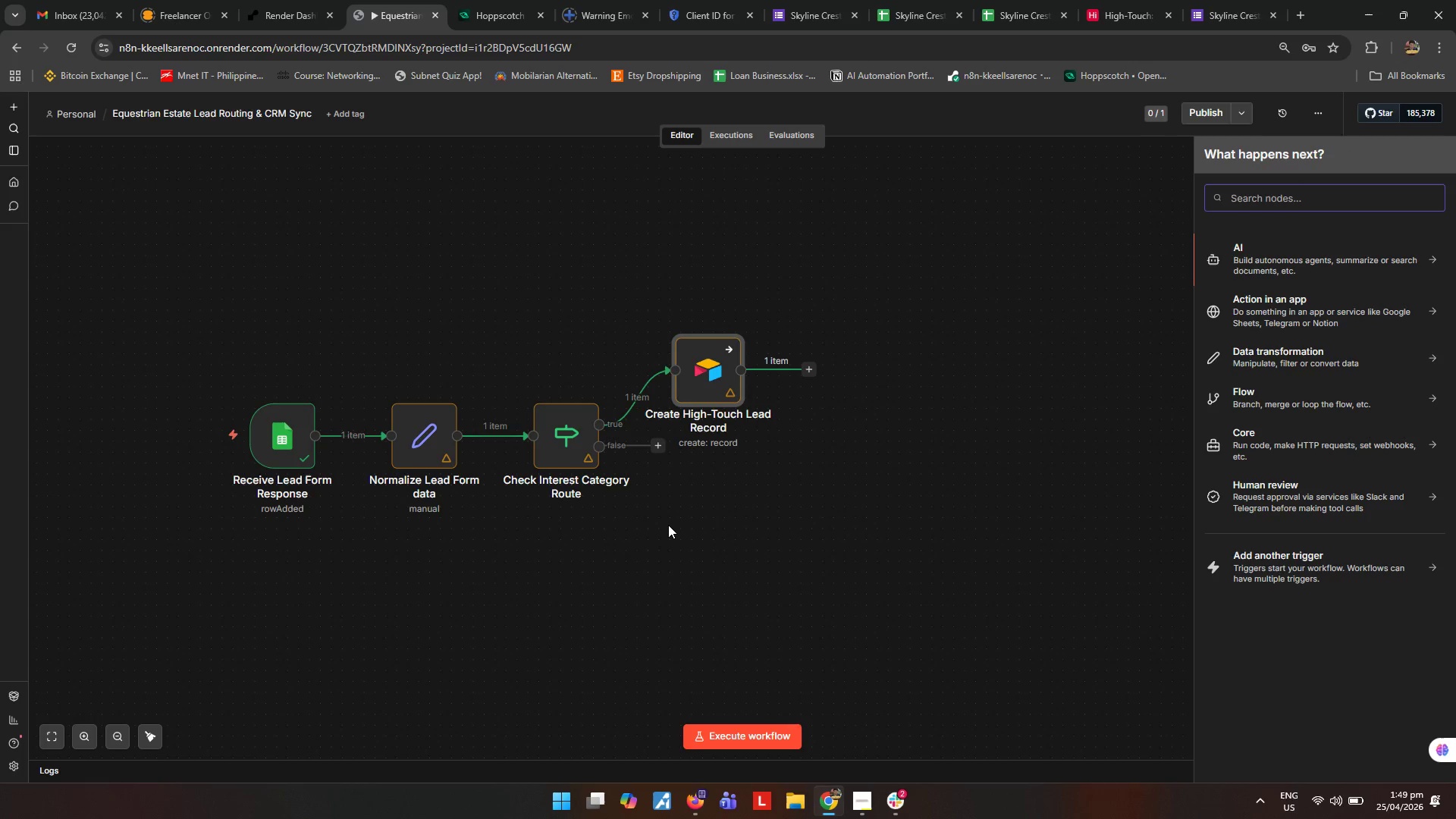 
type(google)
 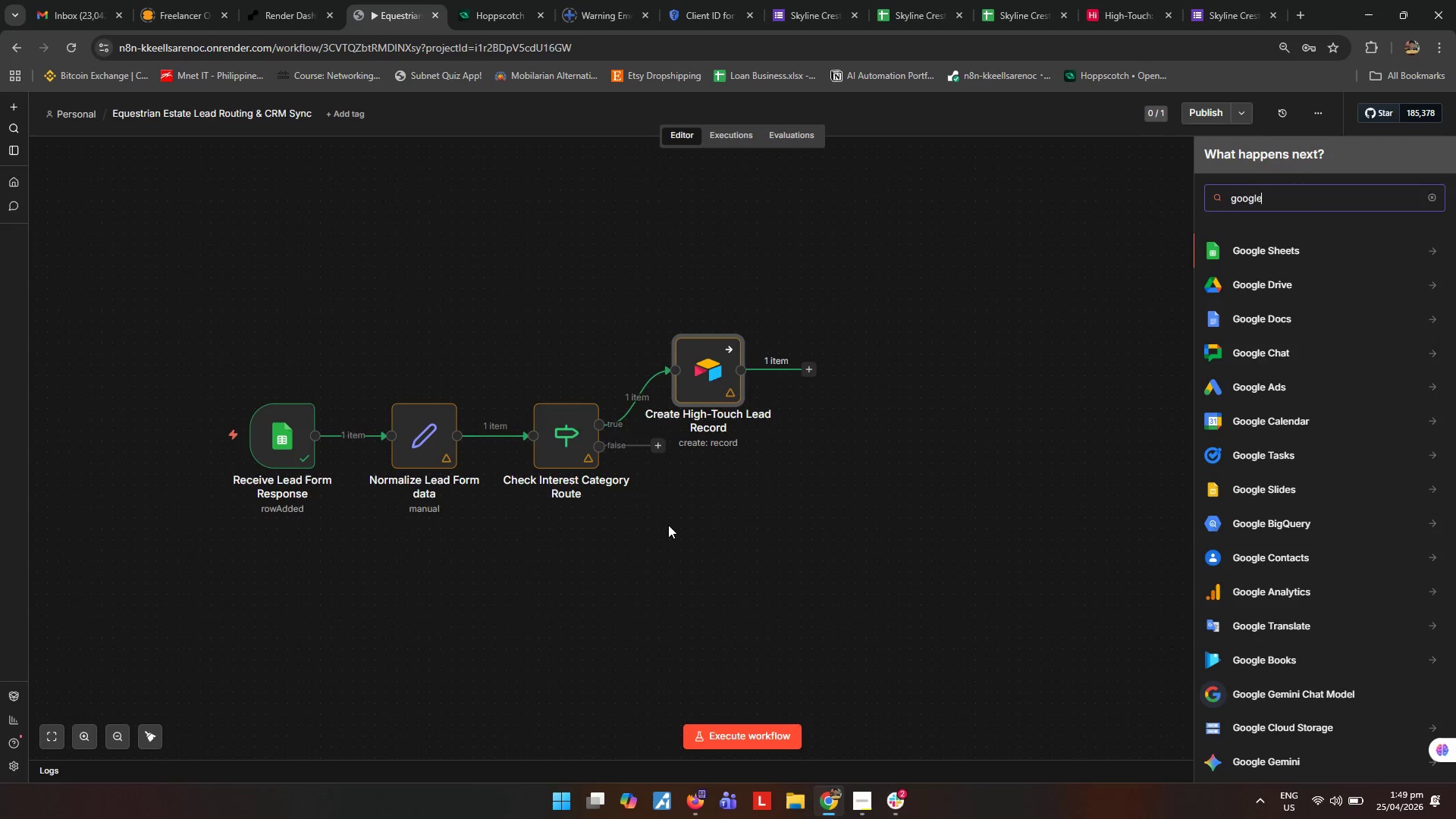 
key(Enter)
 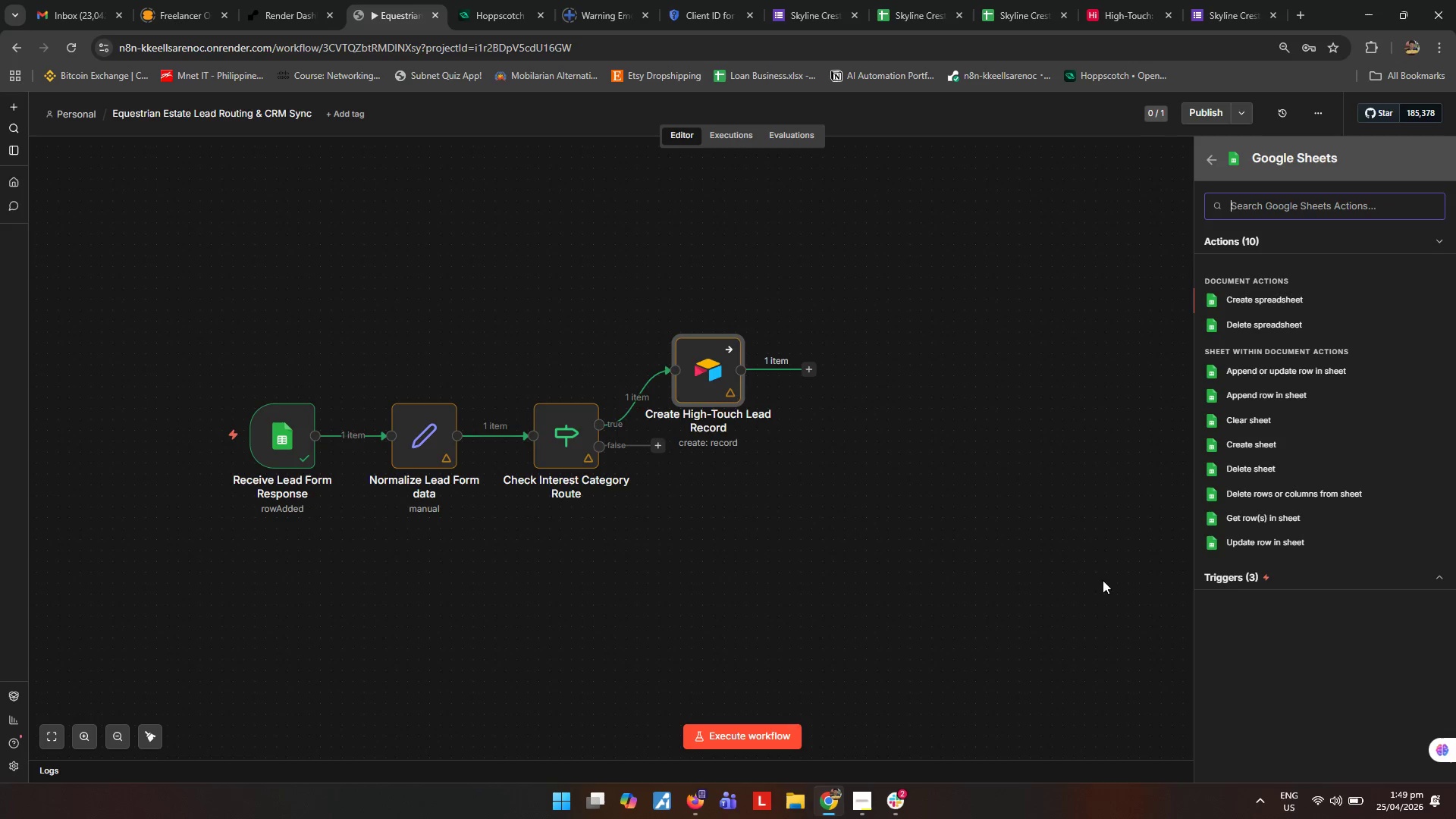 
left_click([1268, 399])
 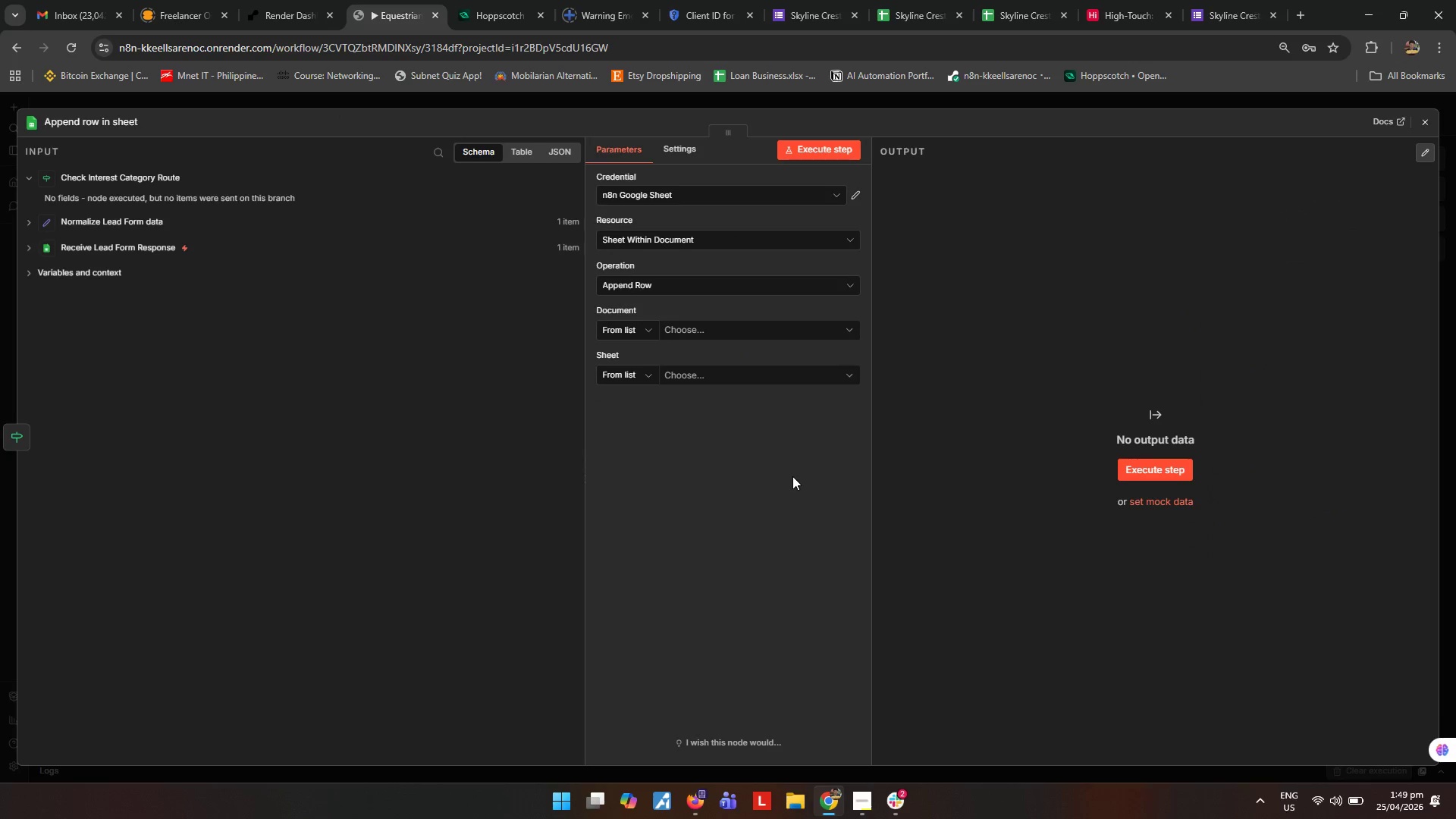 
key(Escape)
type([F2]Add Residential Lead t)
key(Backspace)
type(To General Pipep)
key(Backspace)
type(line)
 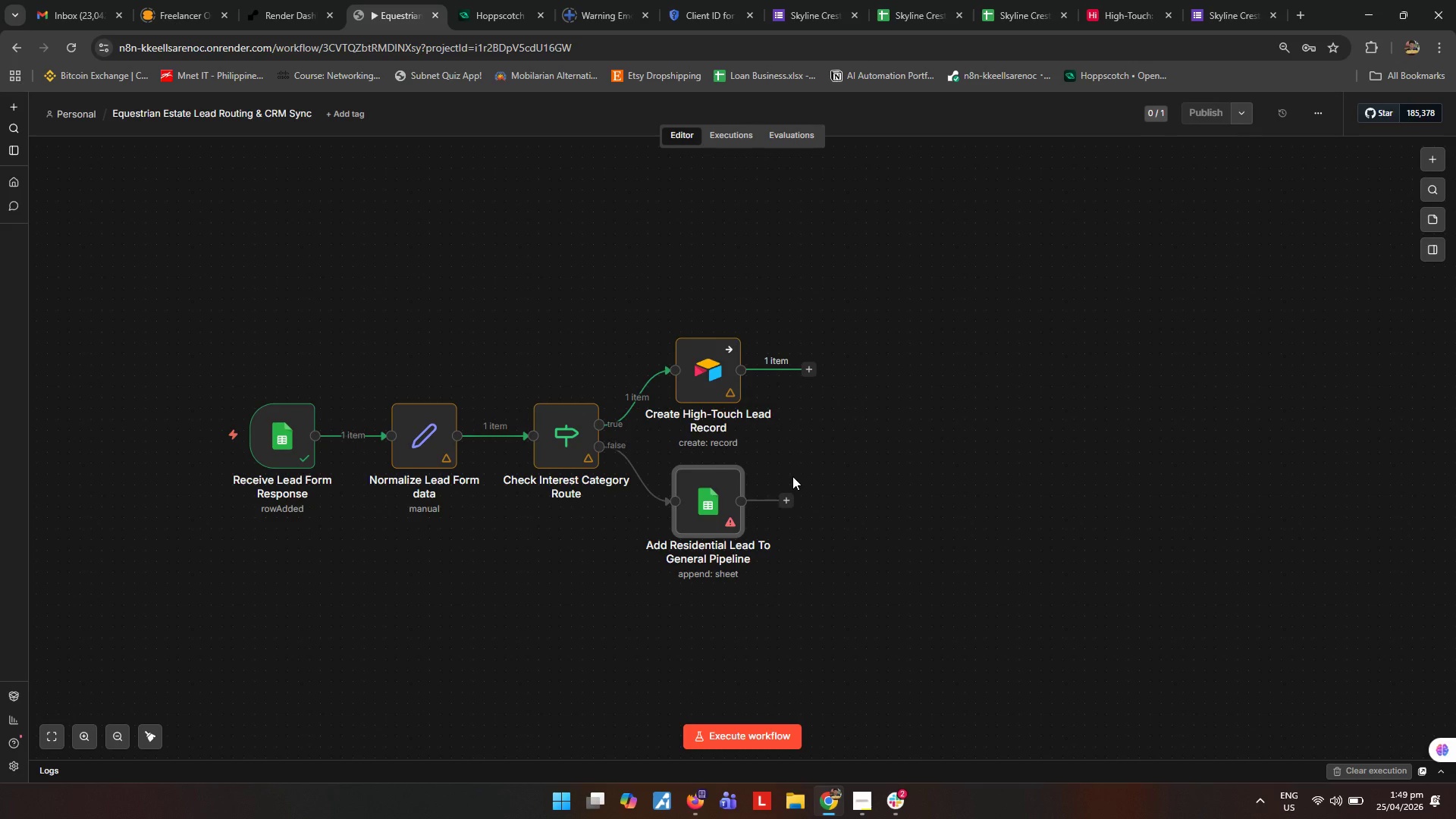 
 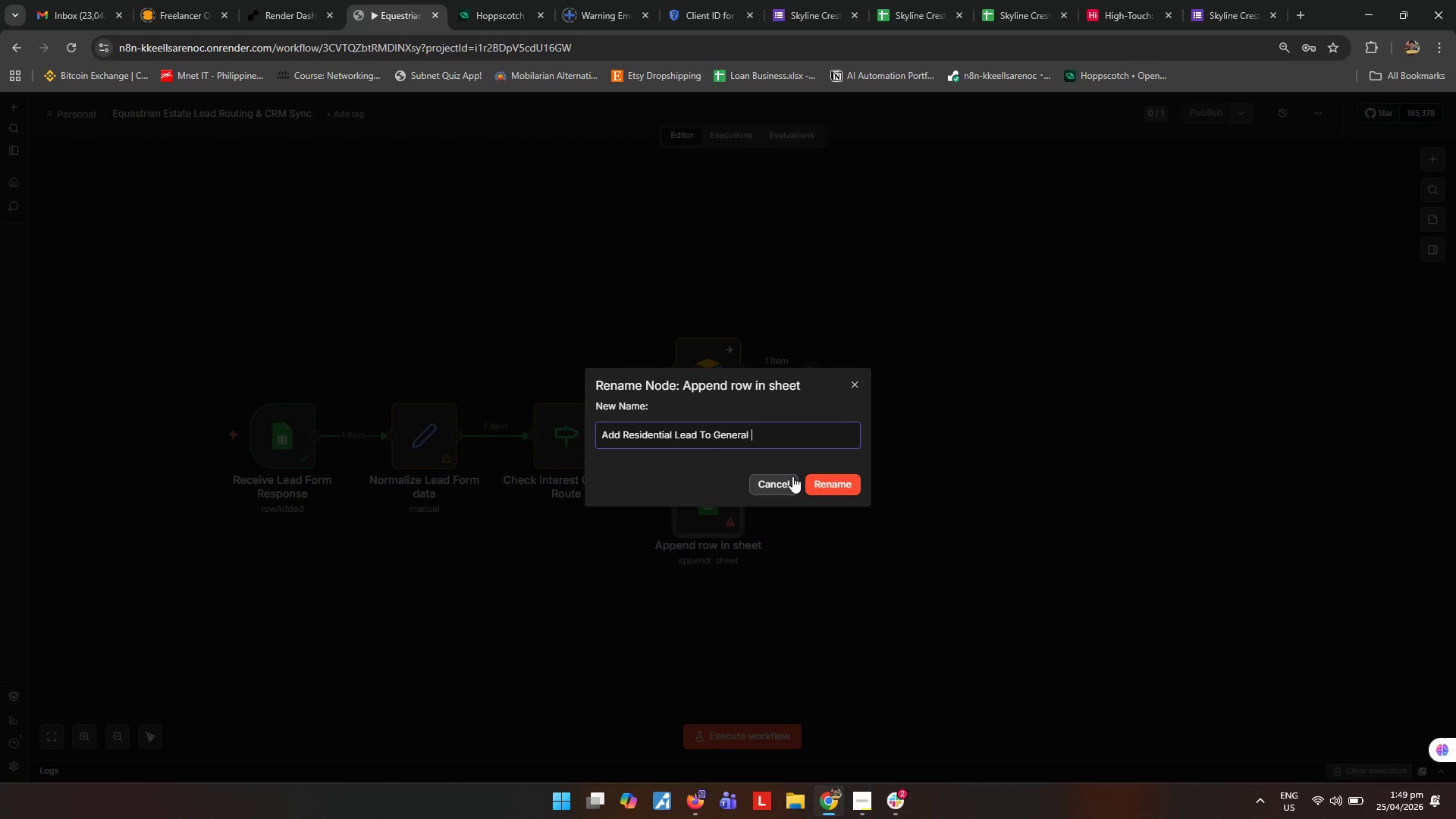 
key(Enter)
 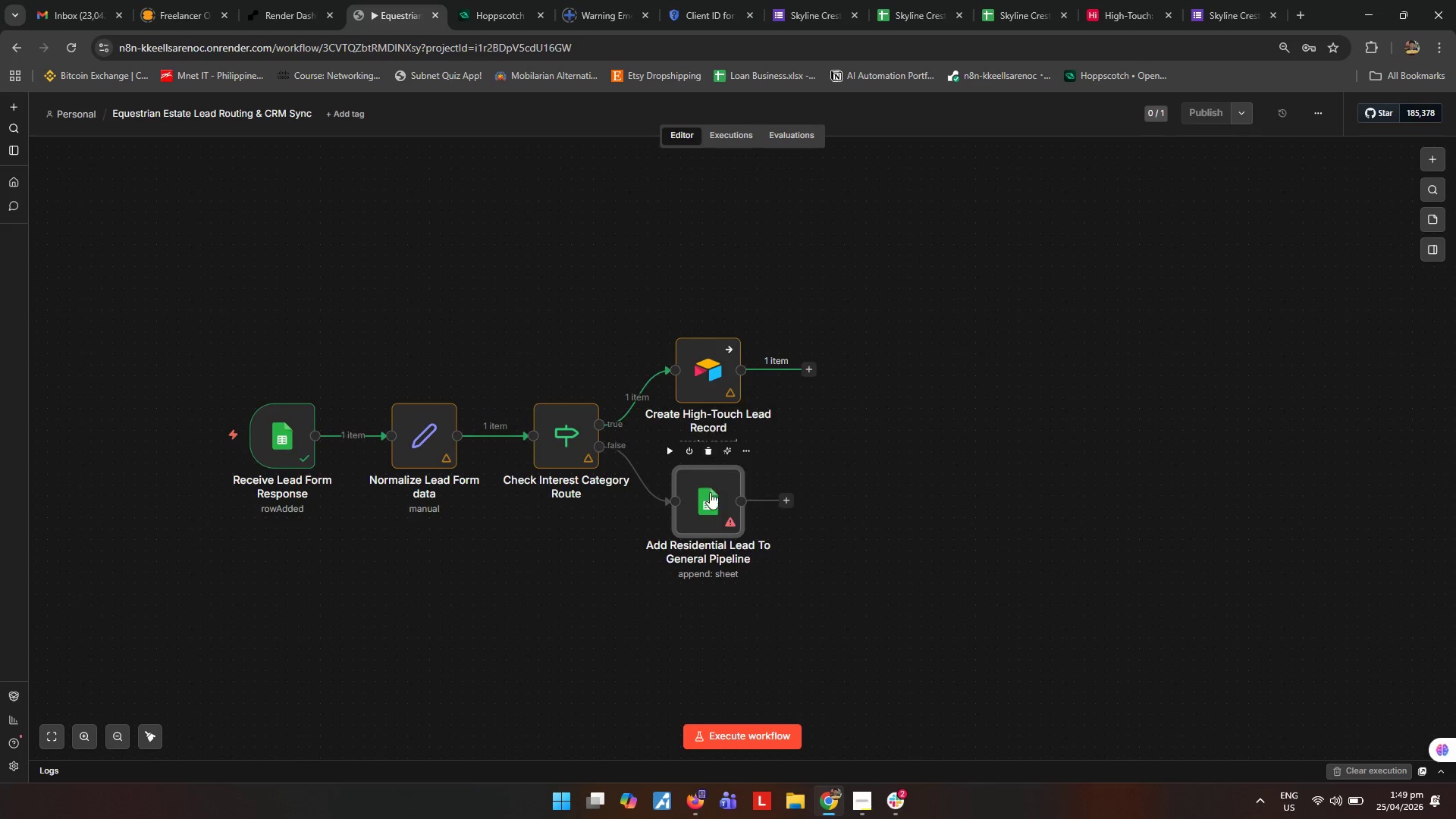 
double_click([709, 497])
 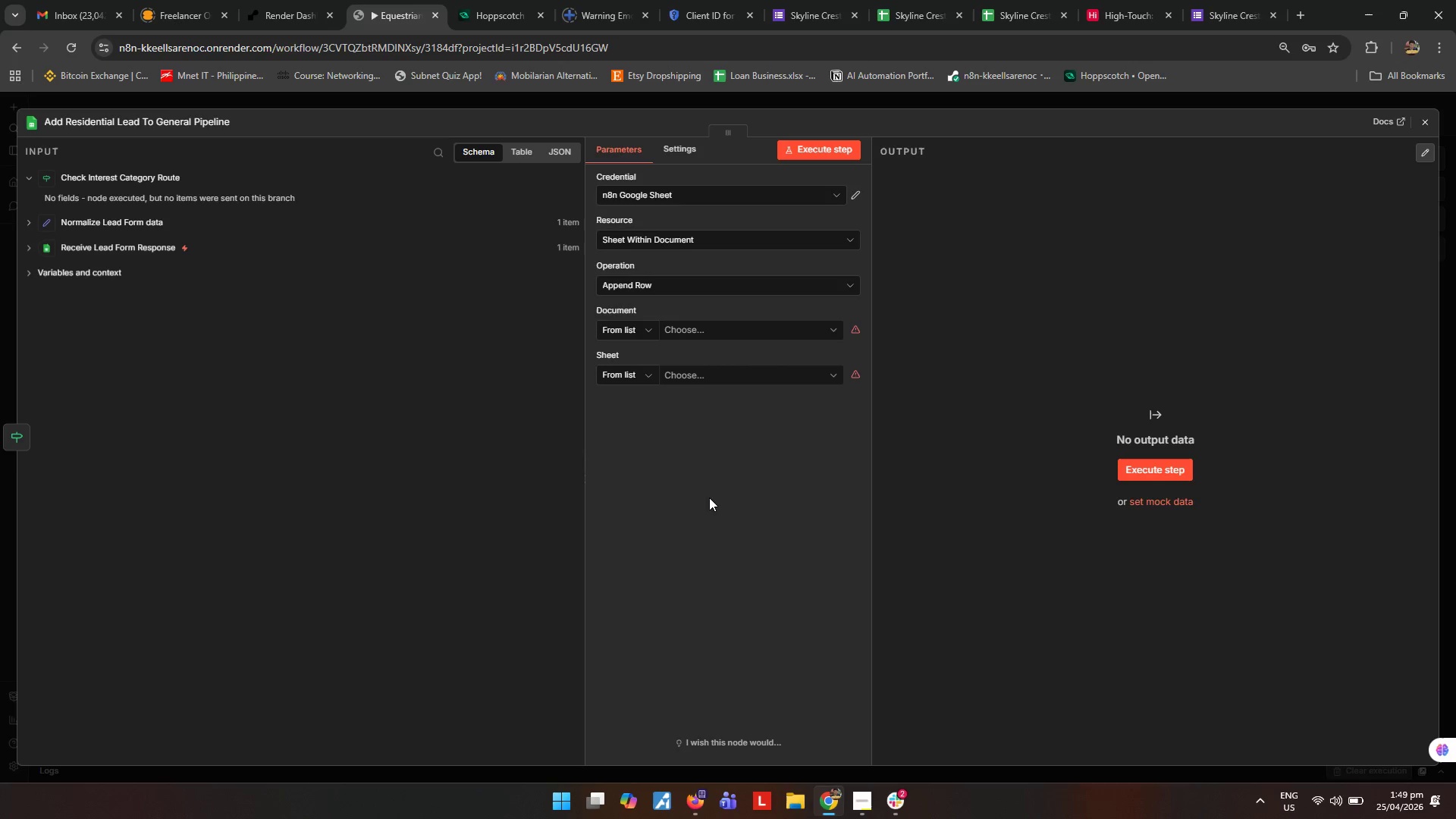 
left_click([828, 327])
 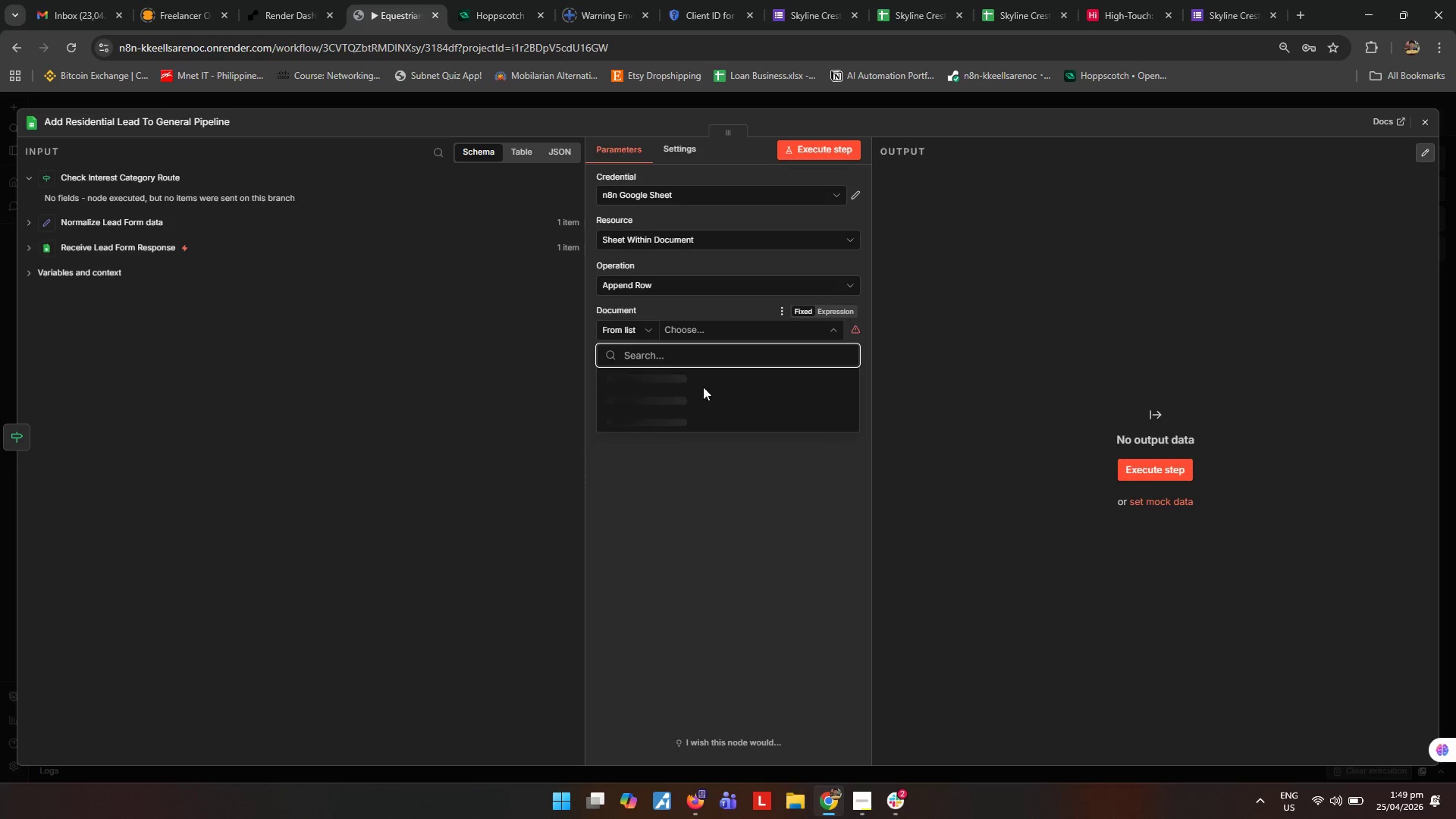 
left_click([736, 386])
 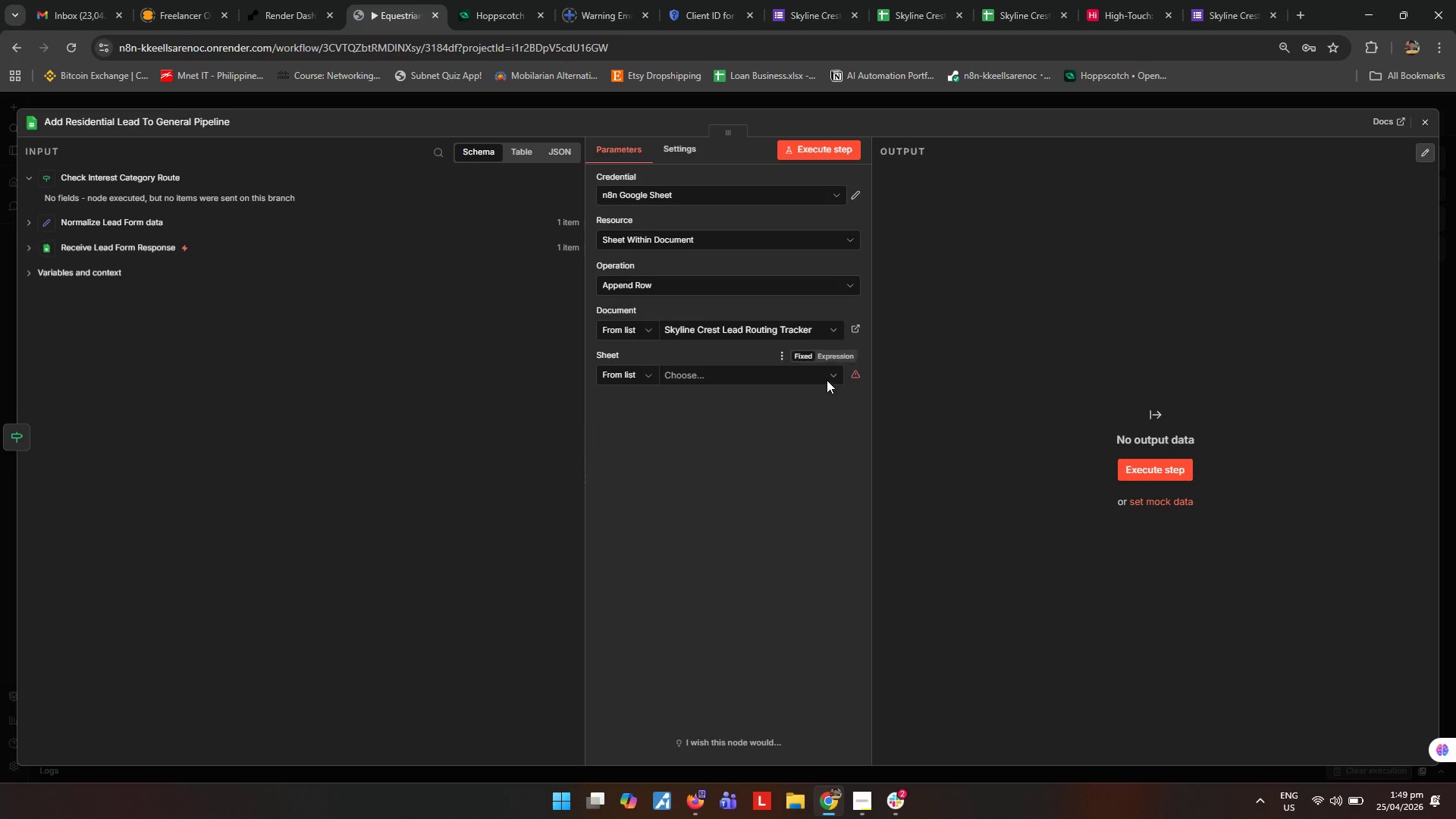 
left_click([835, 373])
 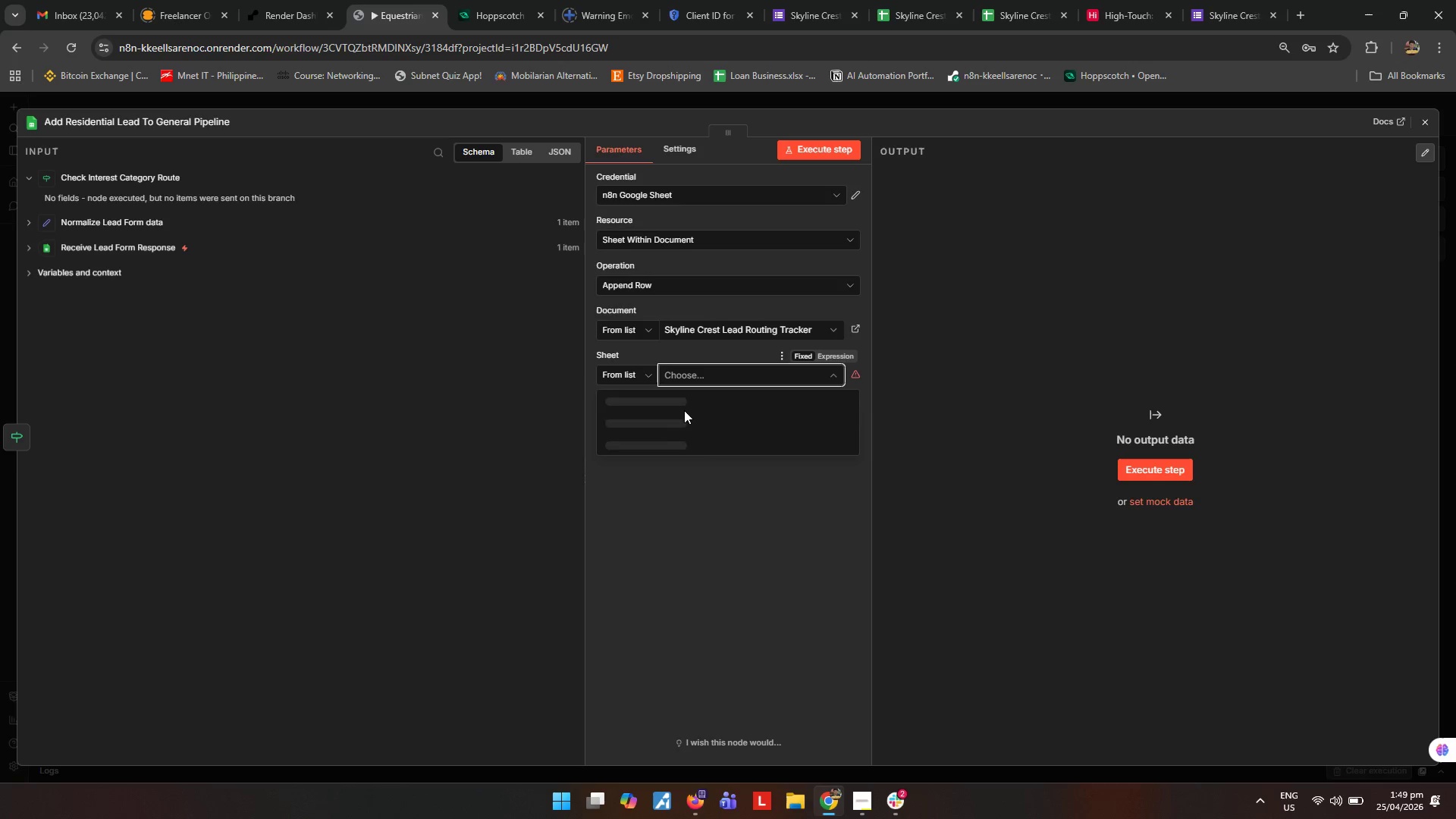 
left_click([654, 406])
 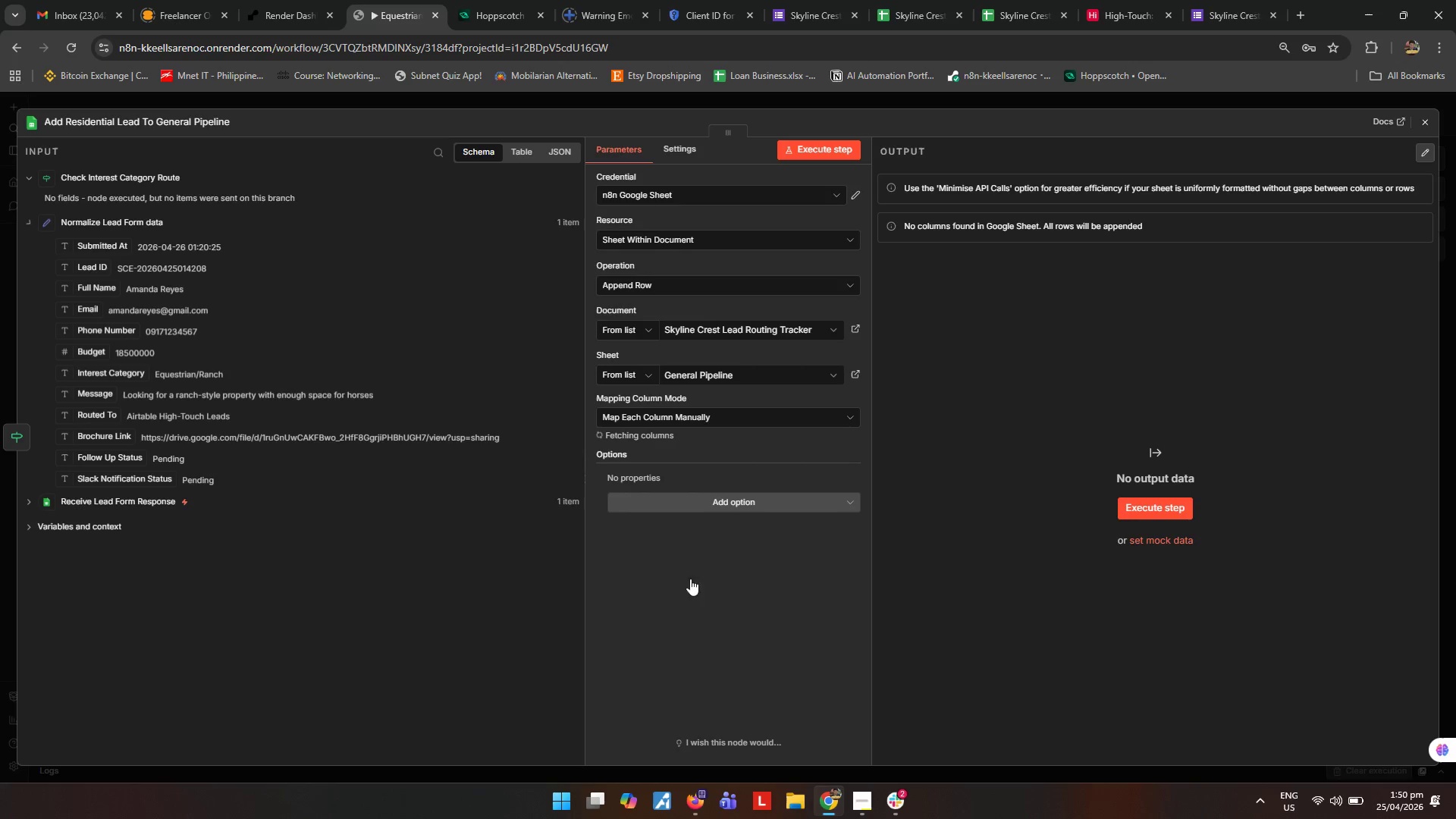 
scroll: coordinate [664, 601], scroll_direction: down, amount: 3.0
 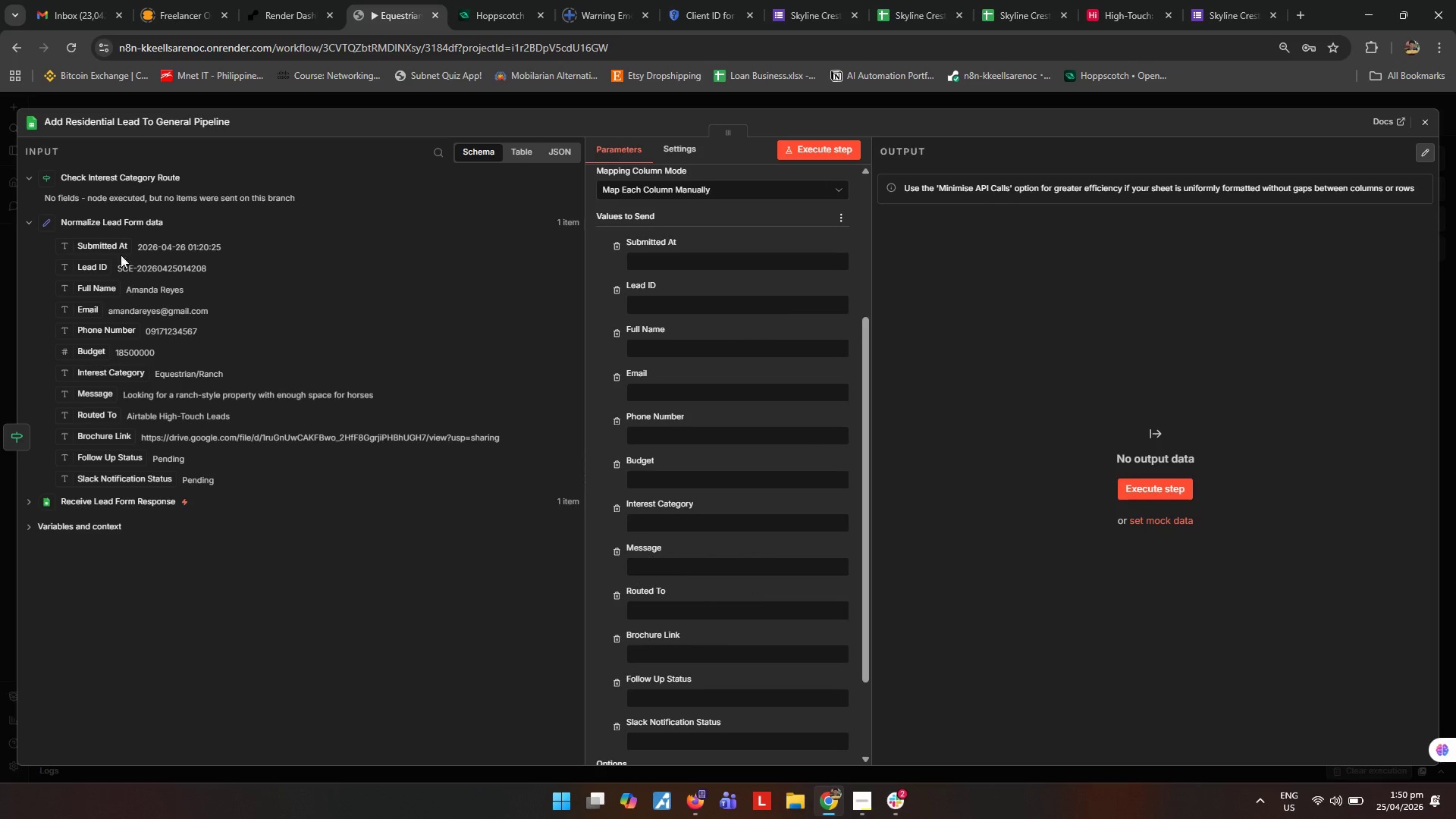 
left_click_drag(start_coordinate=[111, 249], to_coordinate=[704, 266])
 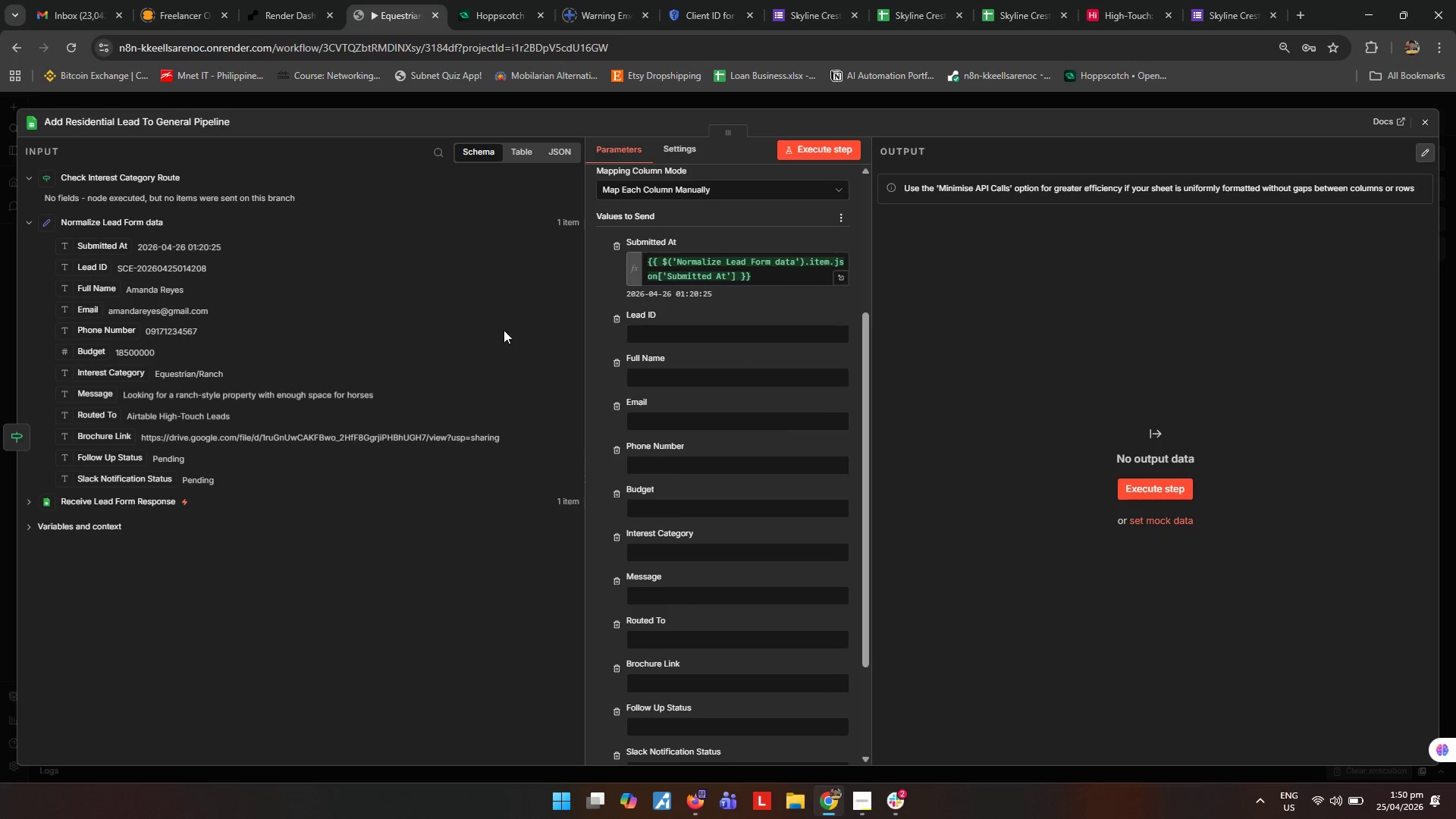 
left_click_drag(start_coordinate=[86, 271], to_coordinate=[670, 332])
 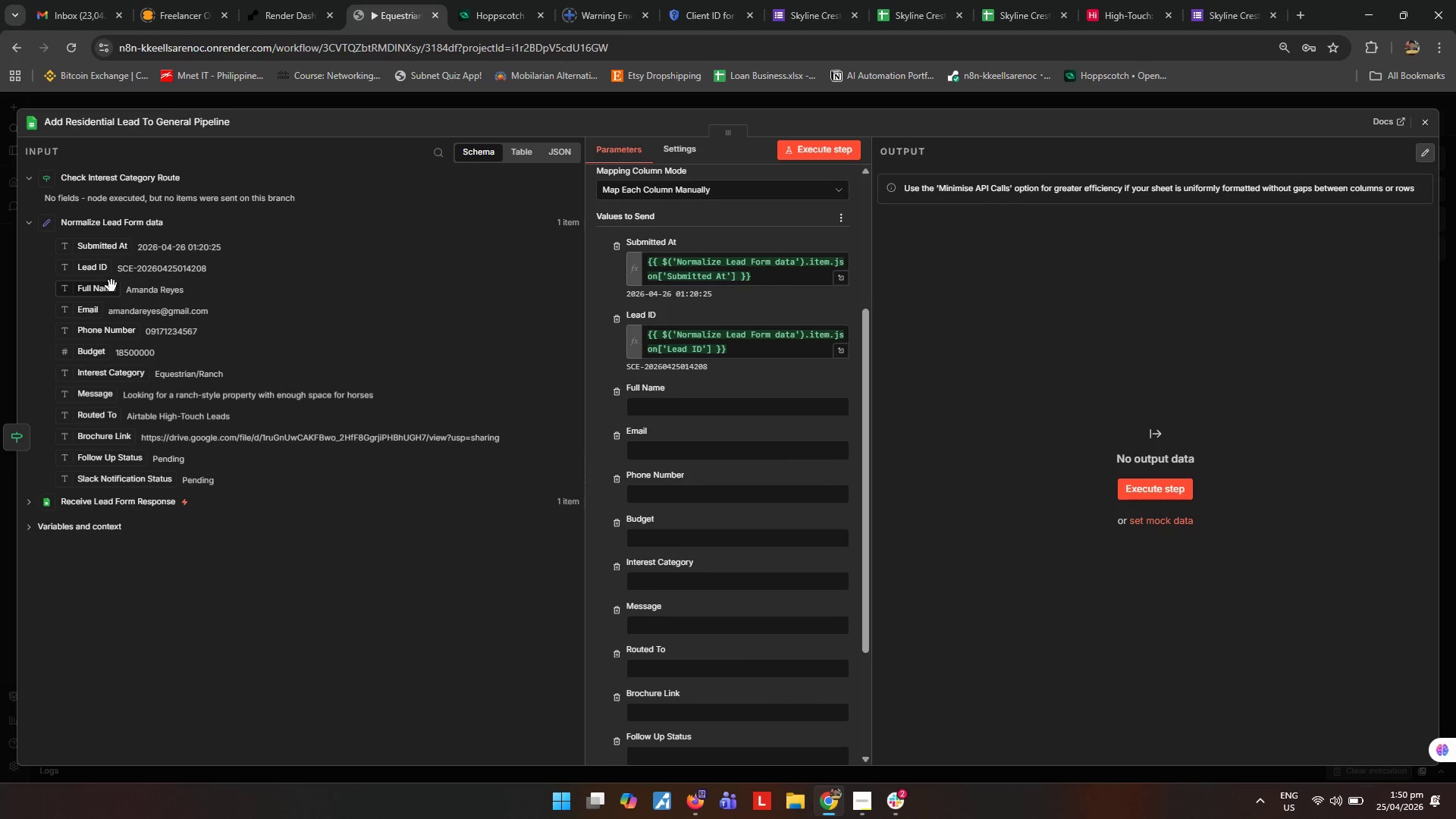 
left_click_drag(start_coordinate=[101, 293], to_coordinate=[673, 409])
 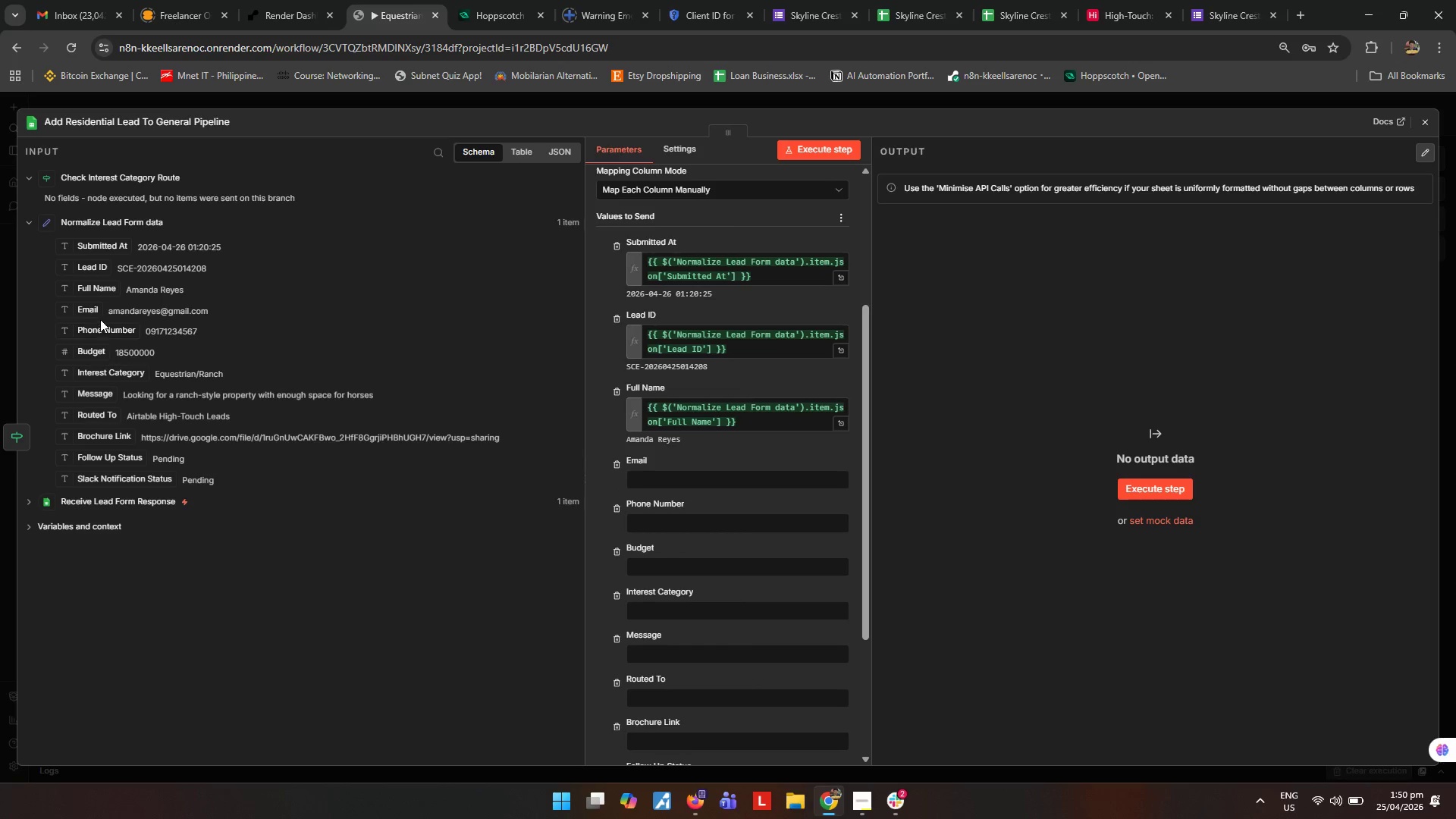 
left_click_drag(start_coordinate=[96, 316], to_coordinate=[674, 485])
 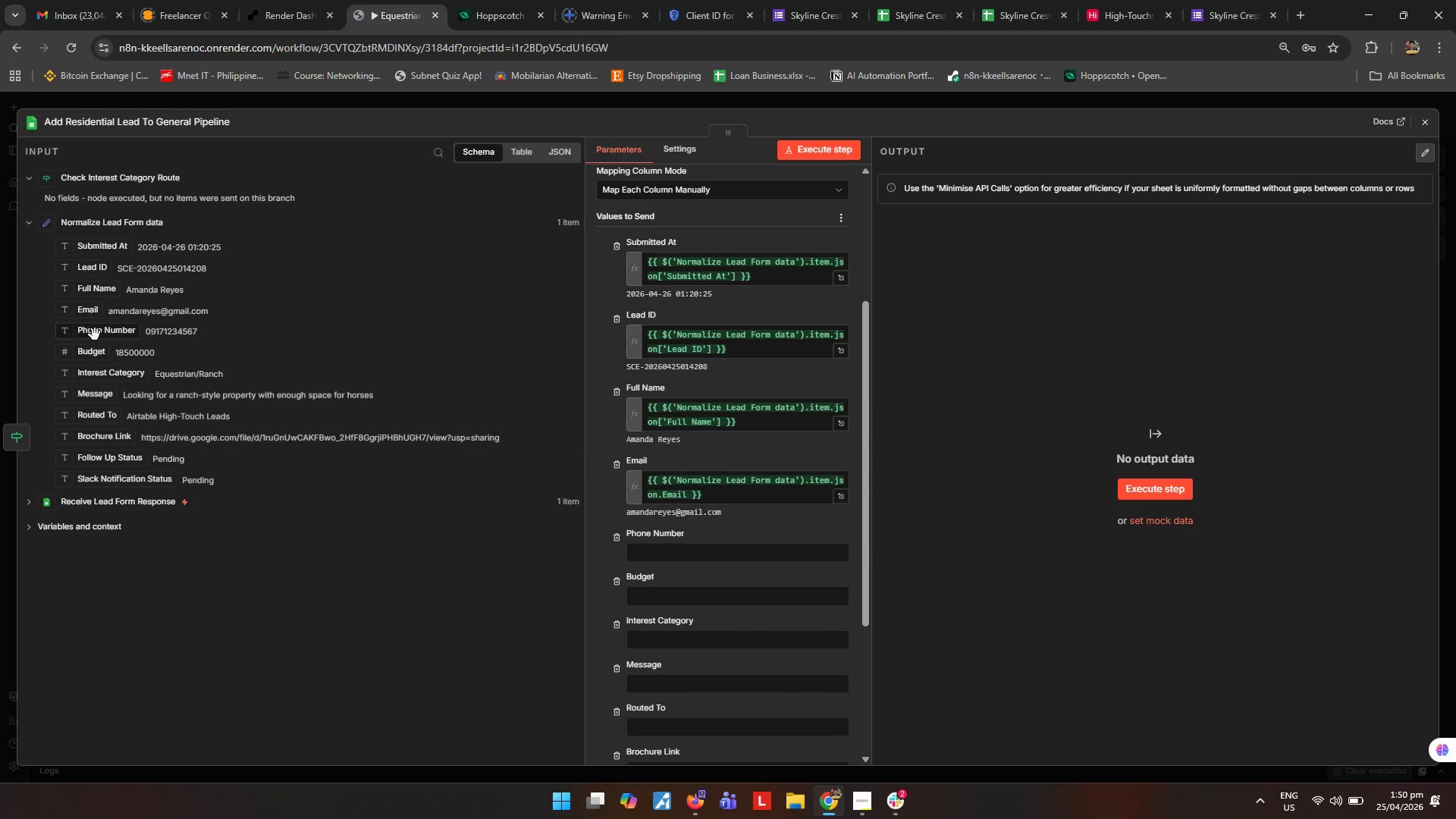 
left_click_drag(start_coordinate=[95, 333], to_coordinate=[732, 559])
 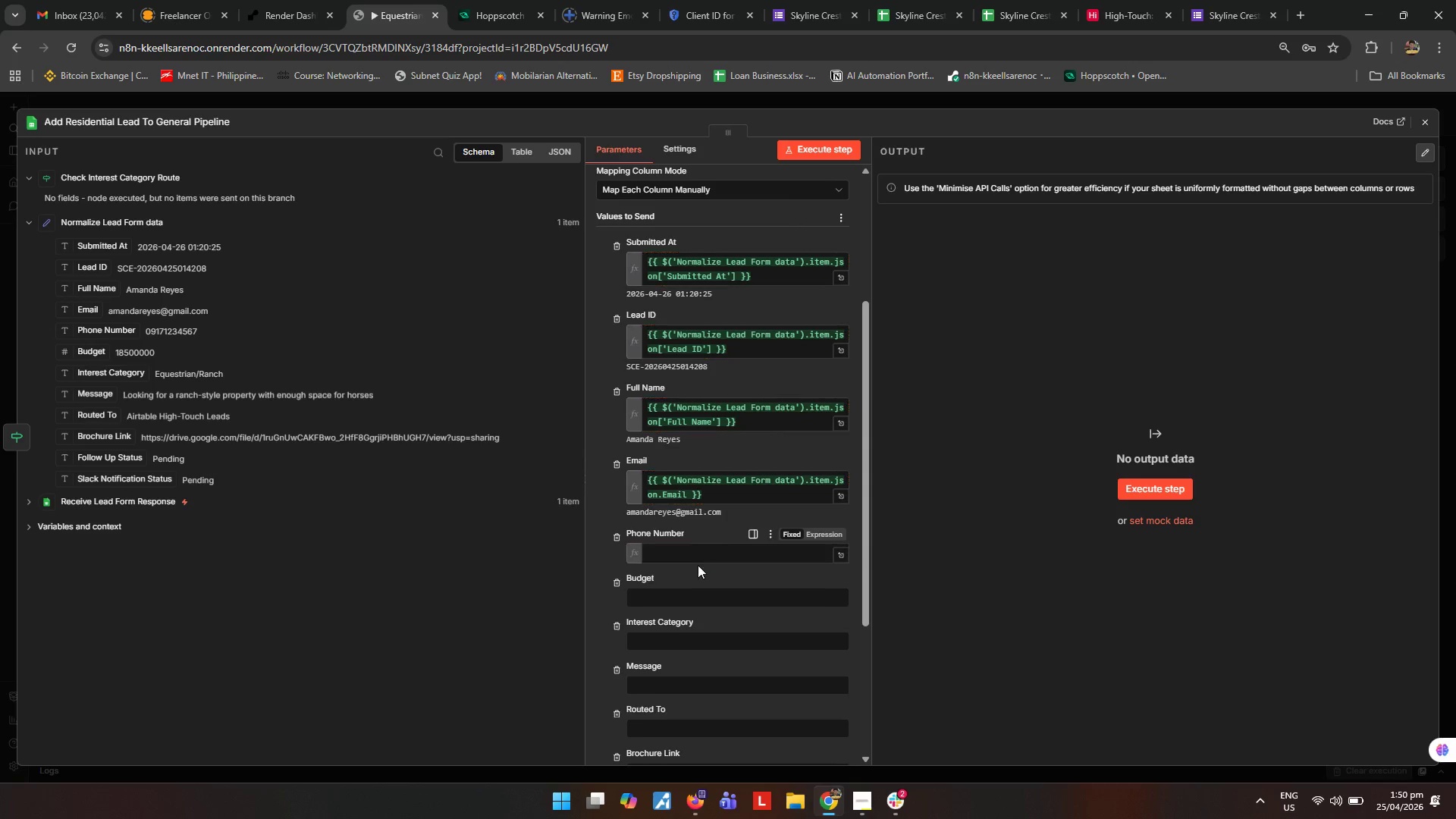 
scroll: coordinate [714, 554], scroll_direction: down, amount: 3.0
 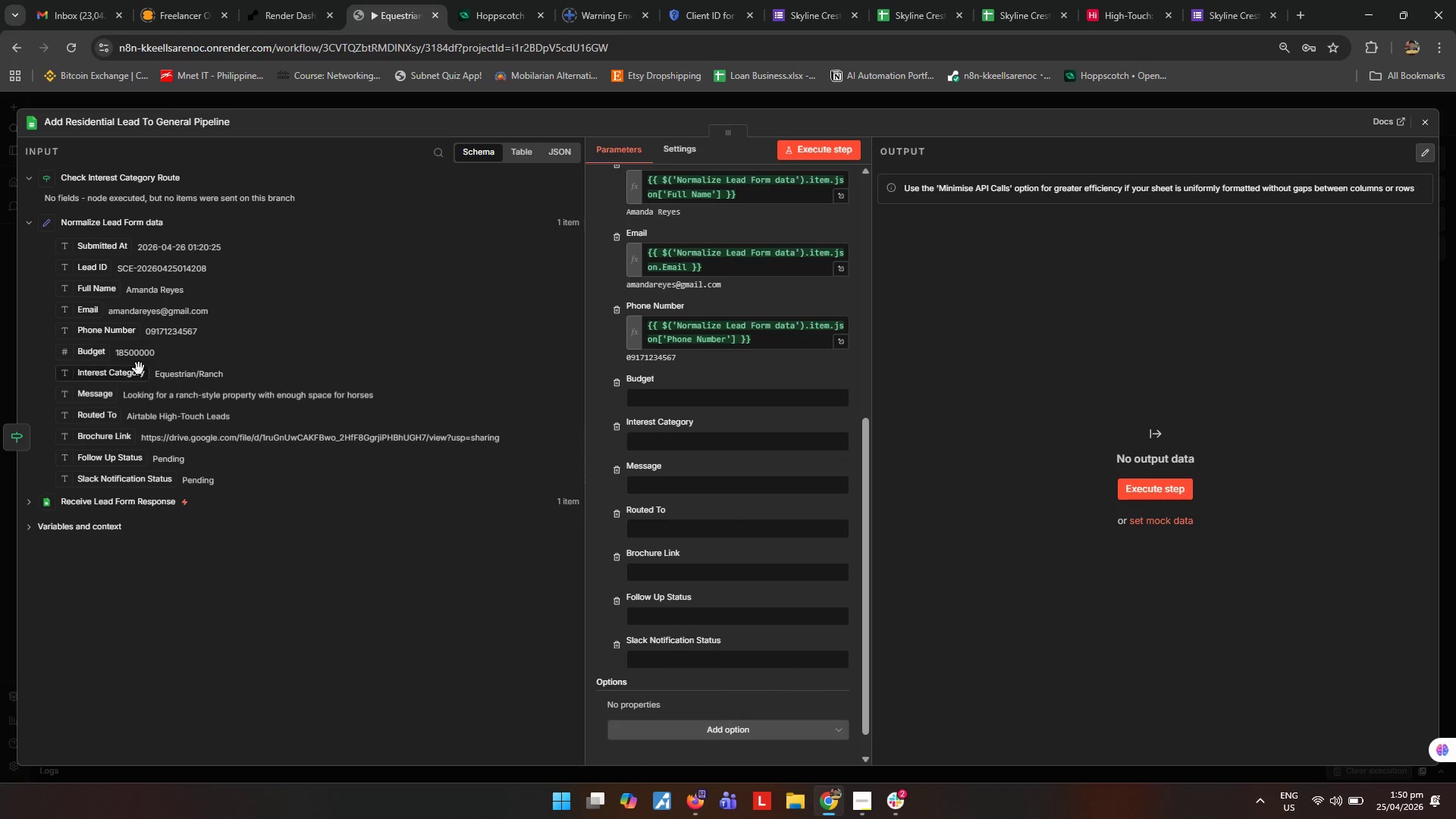 
left_click_drag(start_coordinate=[91, 356], to_coordinate=[717, 406])
 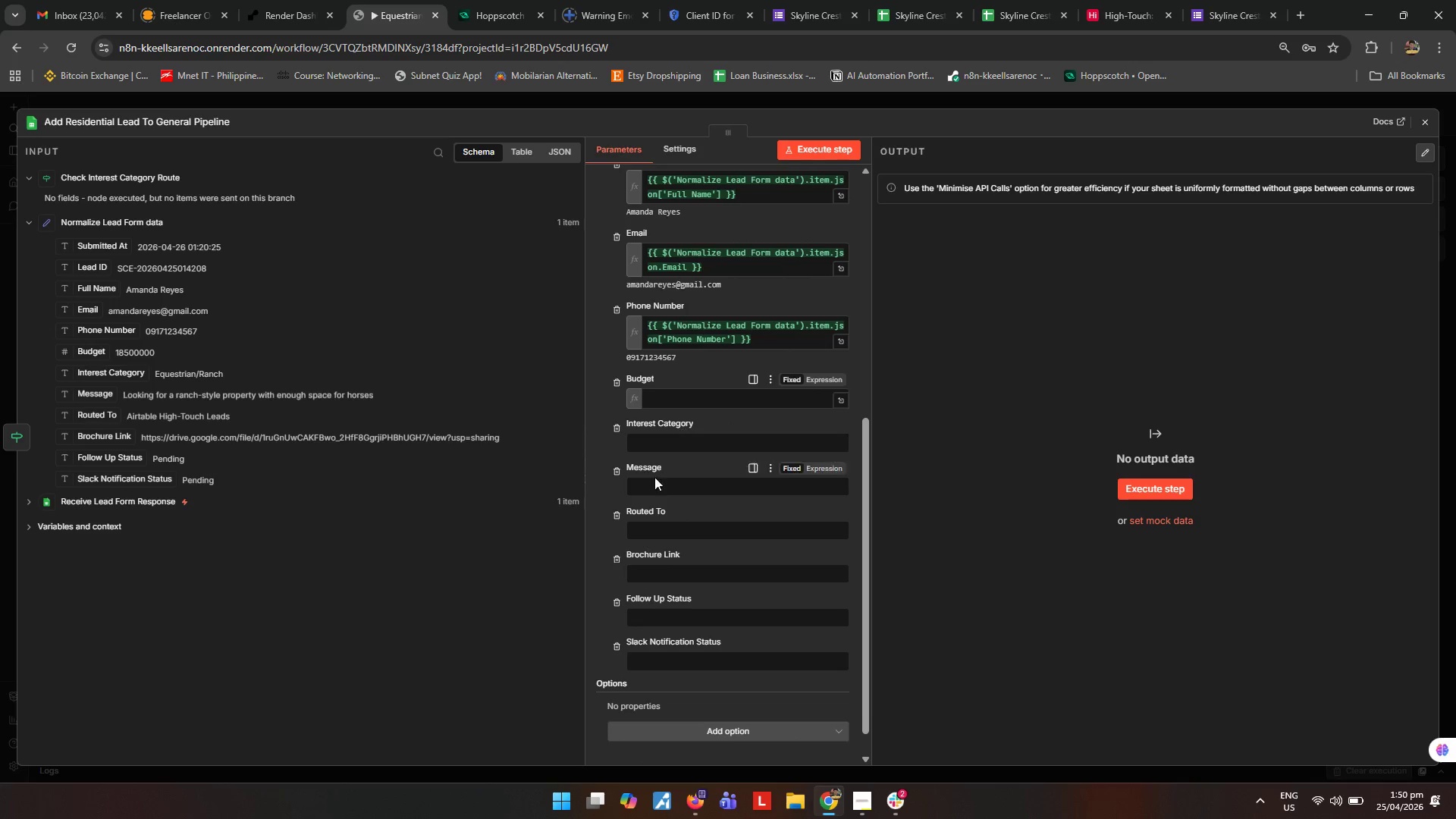 
scroll: coordinate [651, 477], scroll_direction: down, amount: 2.0
 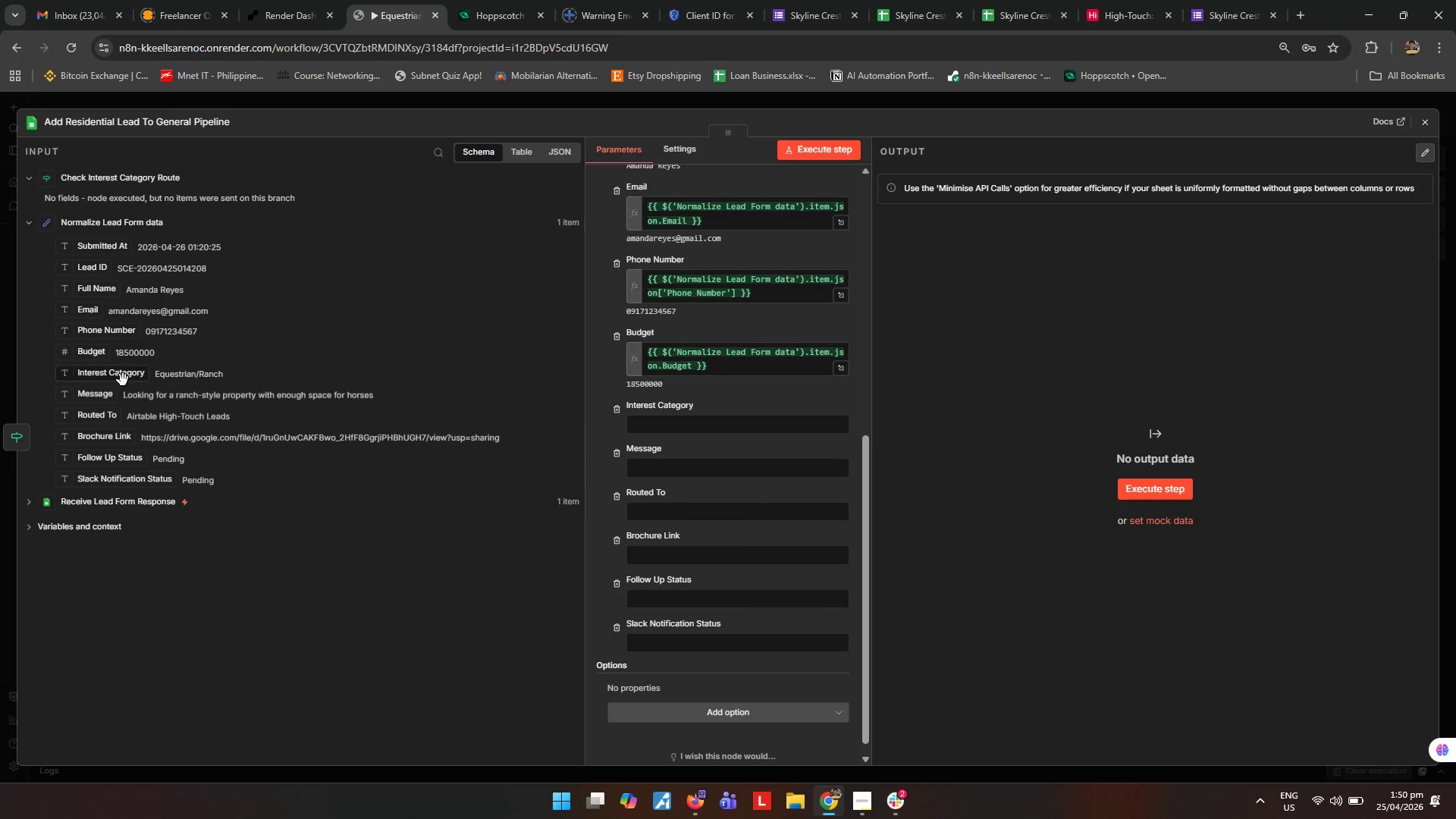 
left_click_drag(start_coordinate=[122, 380], to_coordinate=[711, 431])
 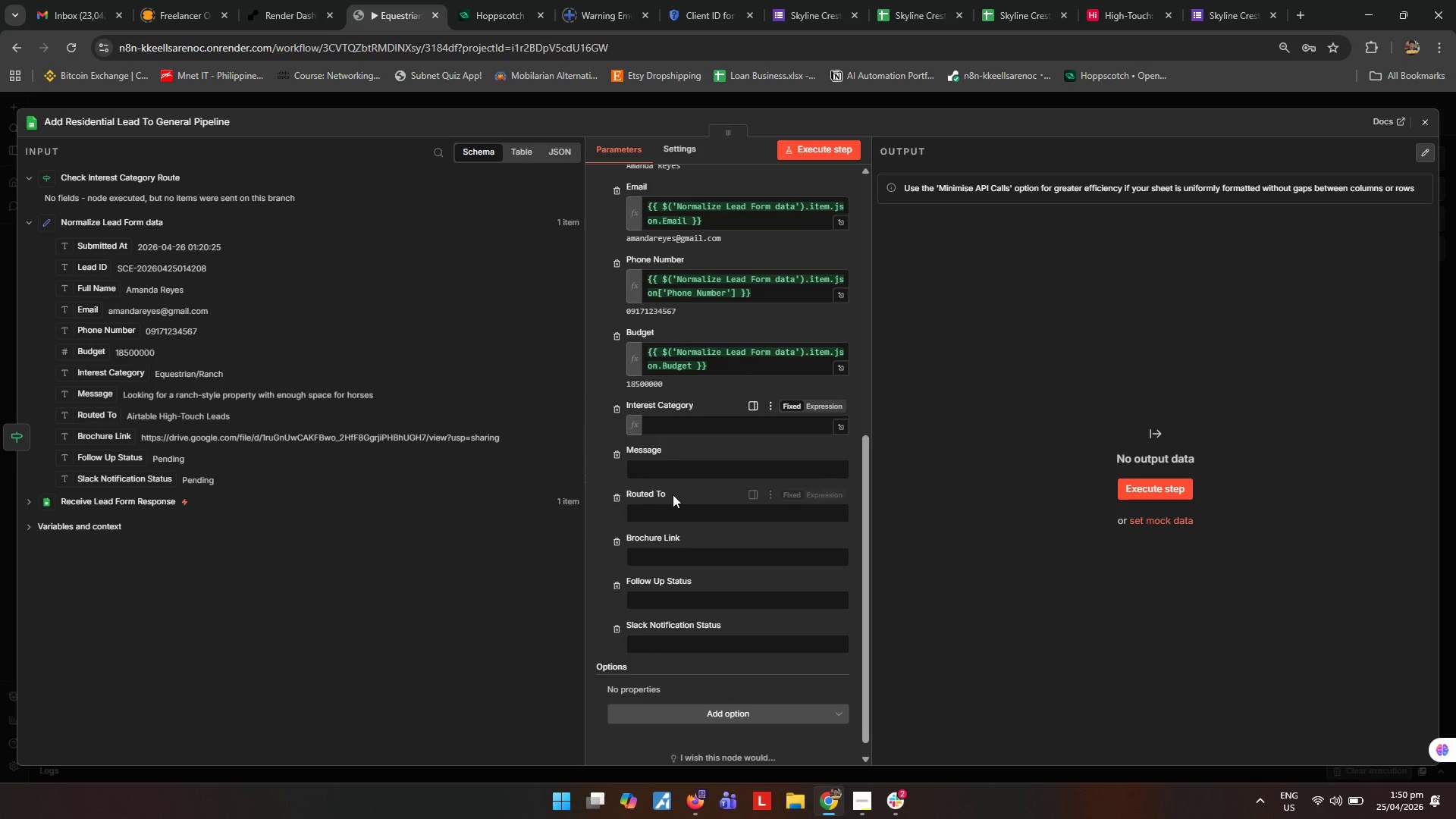 
scroll: coordinate [663, 496], scroll_direction: down, amount: 2.0
 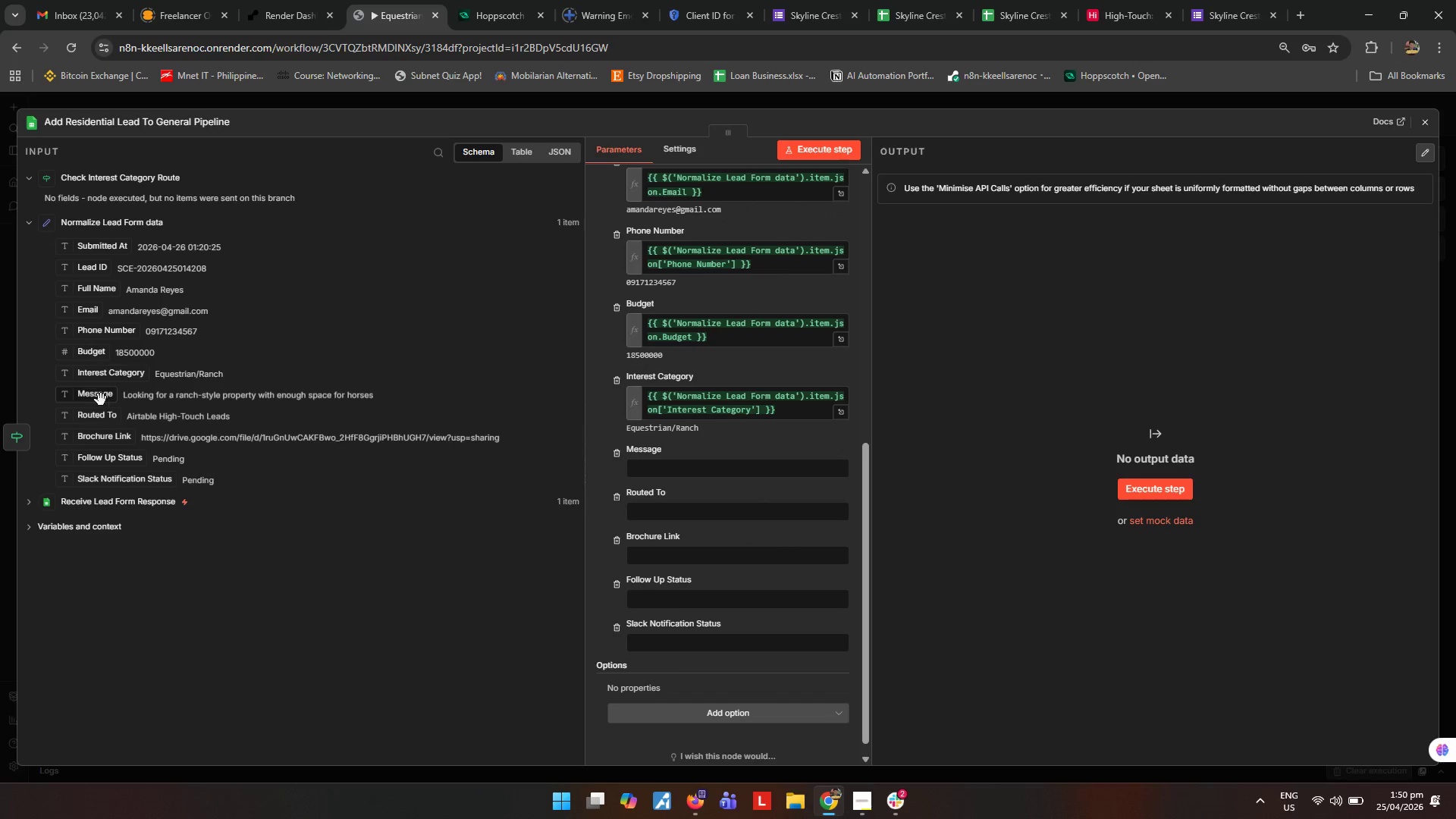 
left_click_drag(start_coordinate=[99, 399], to_coordinate=[744, 476])
 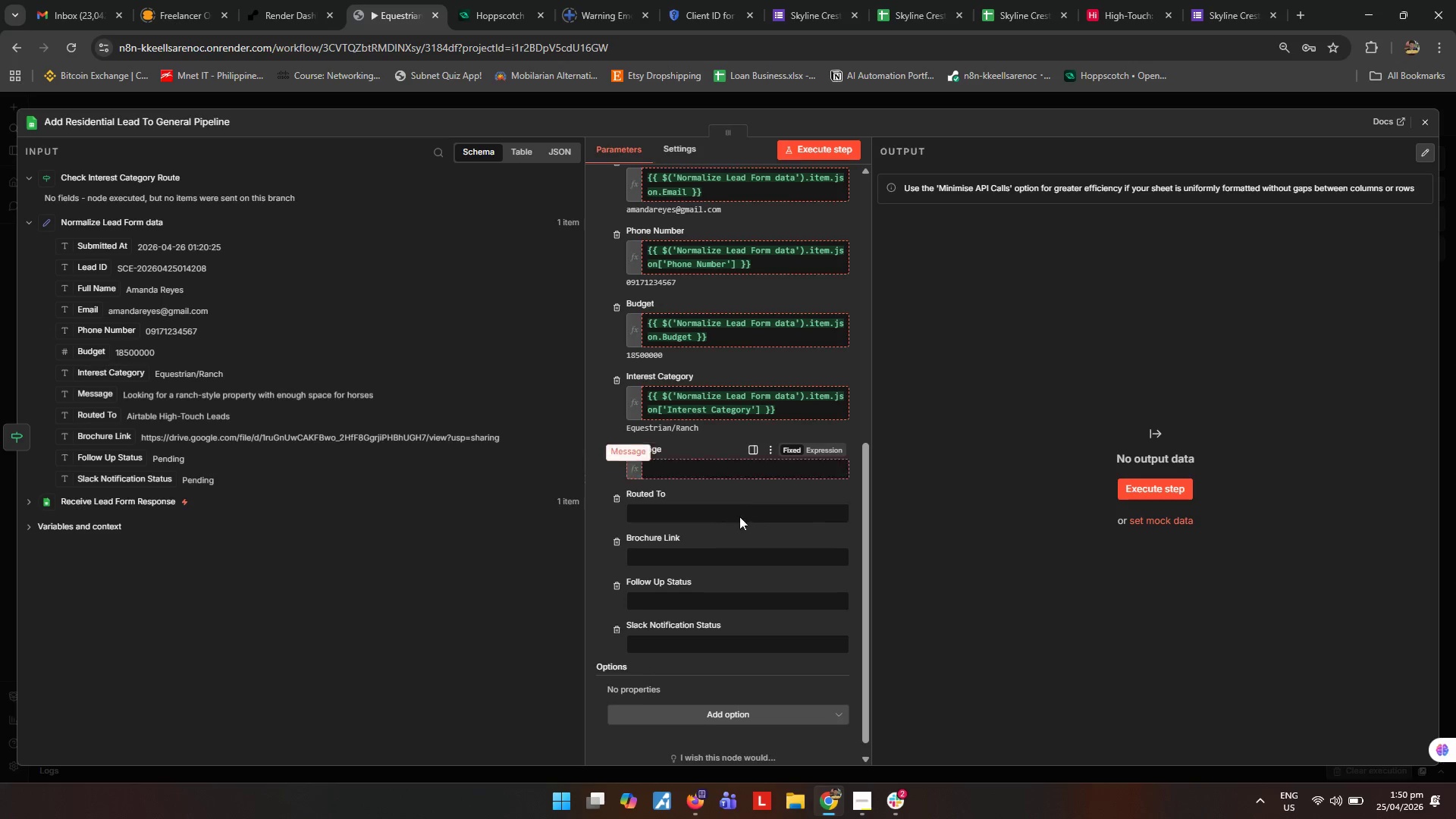 
scroll: coordinate [739, 525], scroll_direction: down, amount: 1.0
 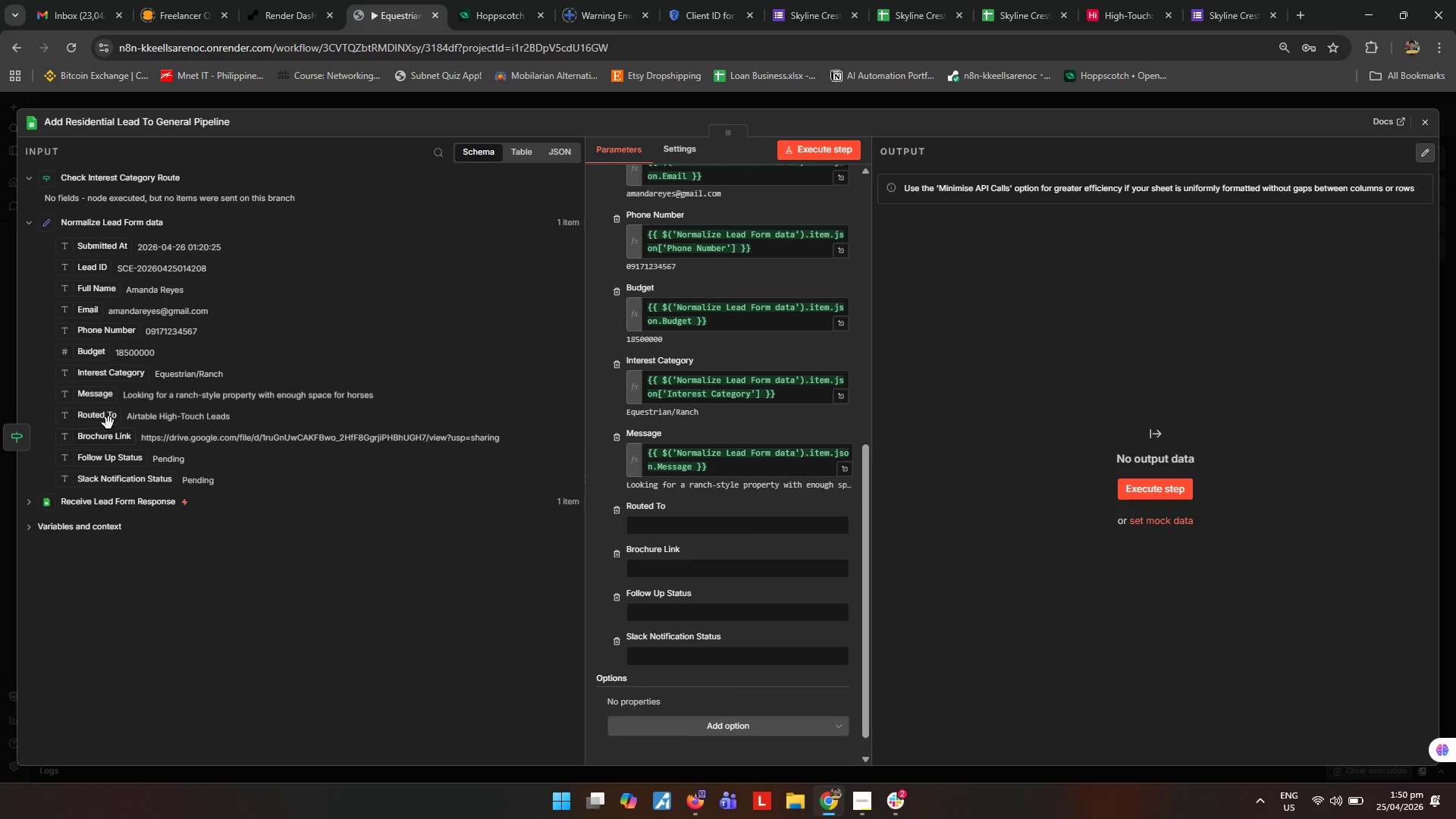 
left_click_drag(start_coordinate=[107, 420], to_coordinate=[659, 519])
 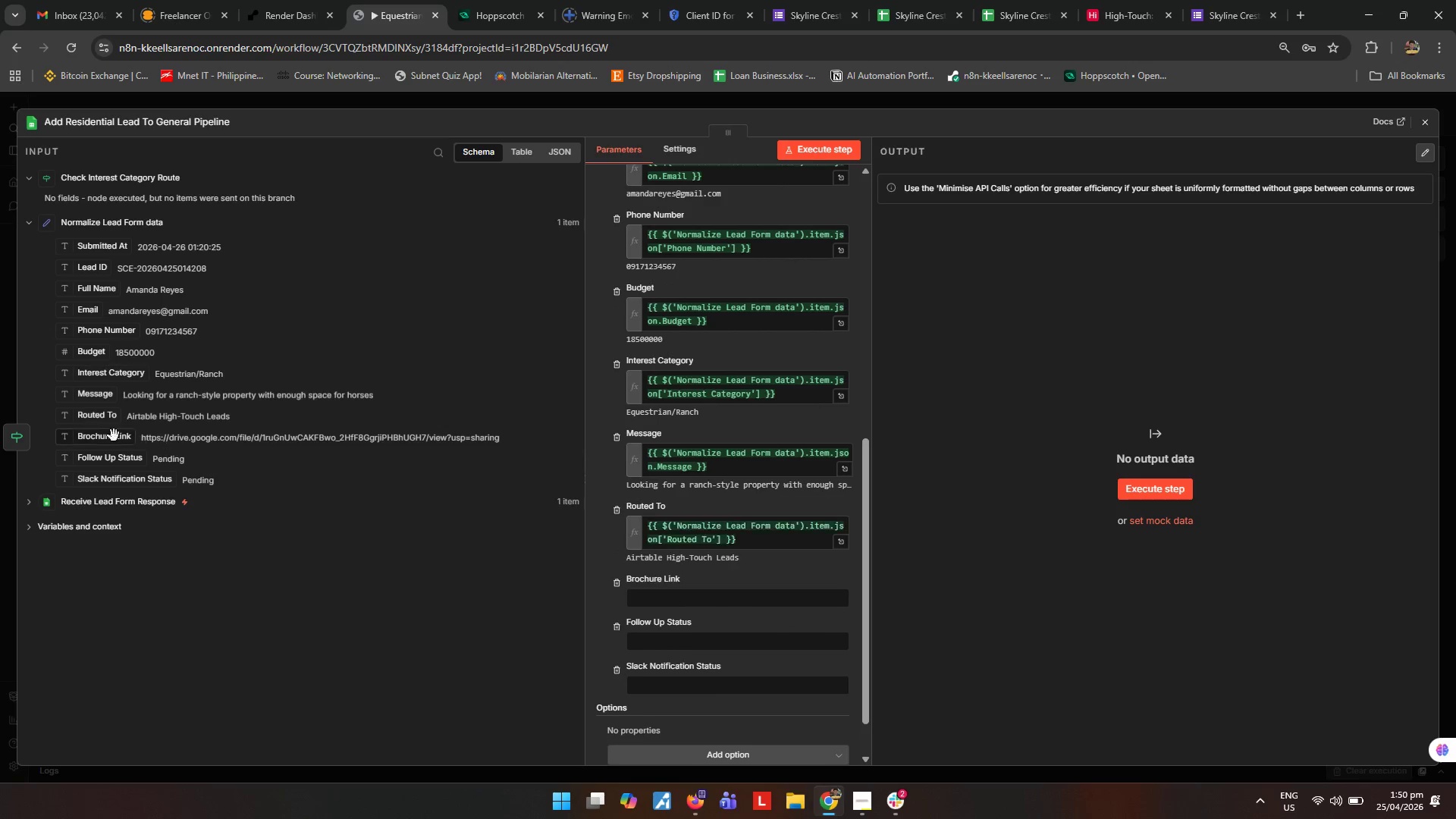 
left_click_drag(start_coordinate=[108, 438], to_coordinate=[670, 603])
 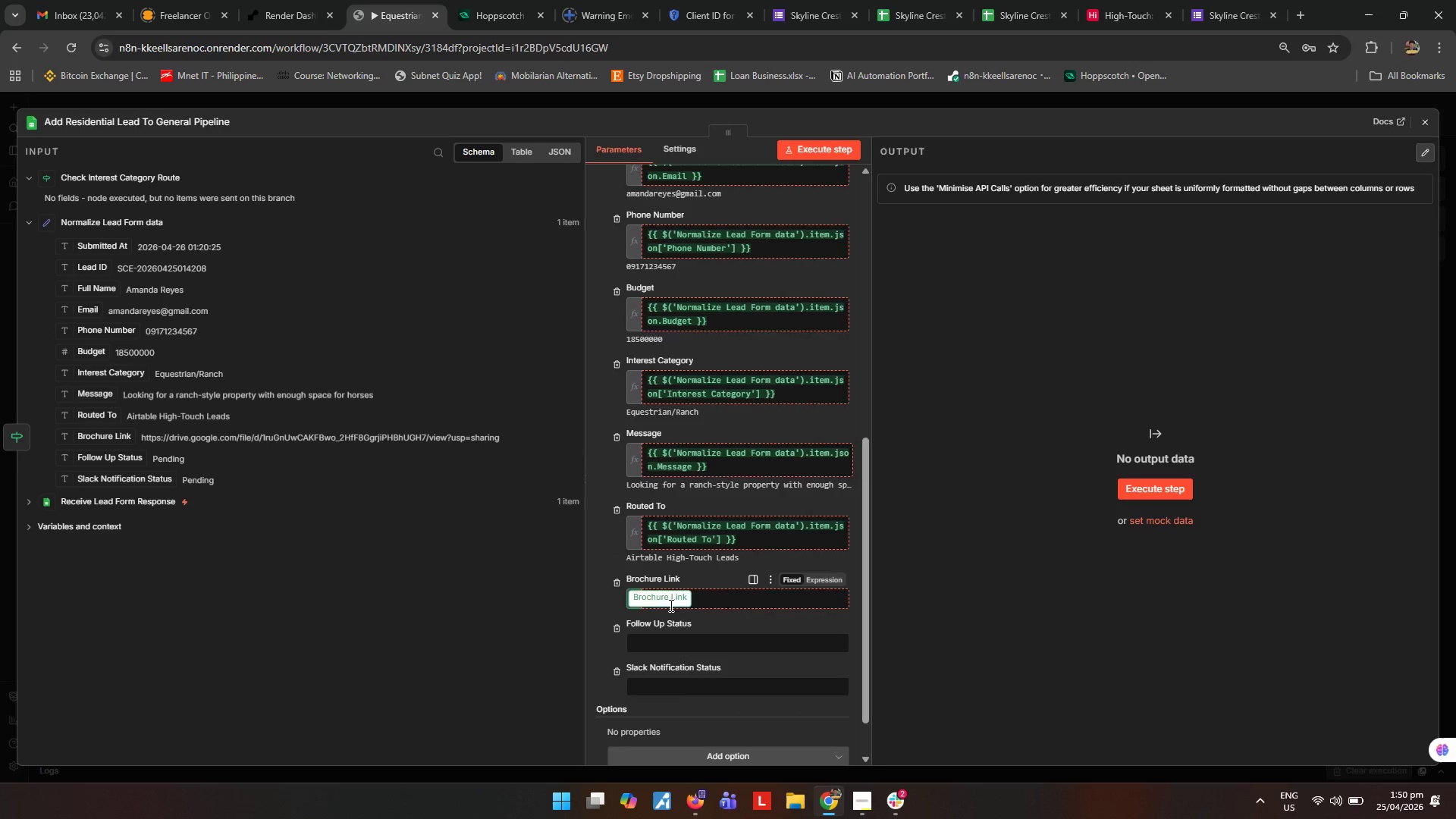 
scroll: coordinate [672, 603], scroll_direction: down, amount: 2.0
 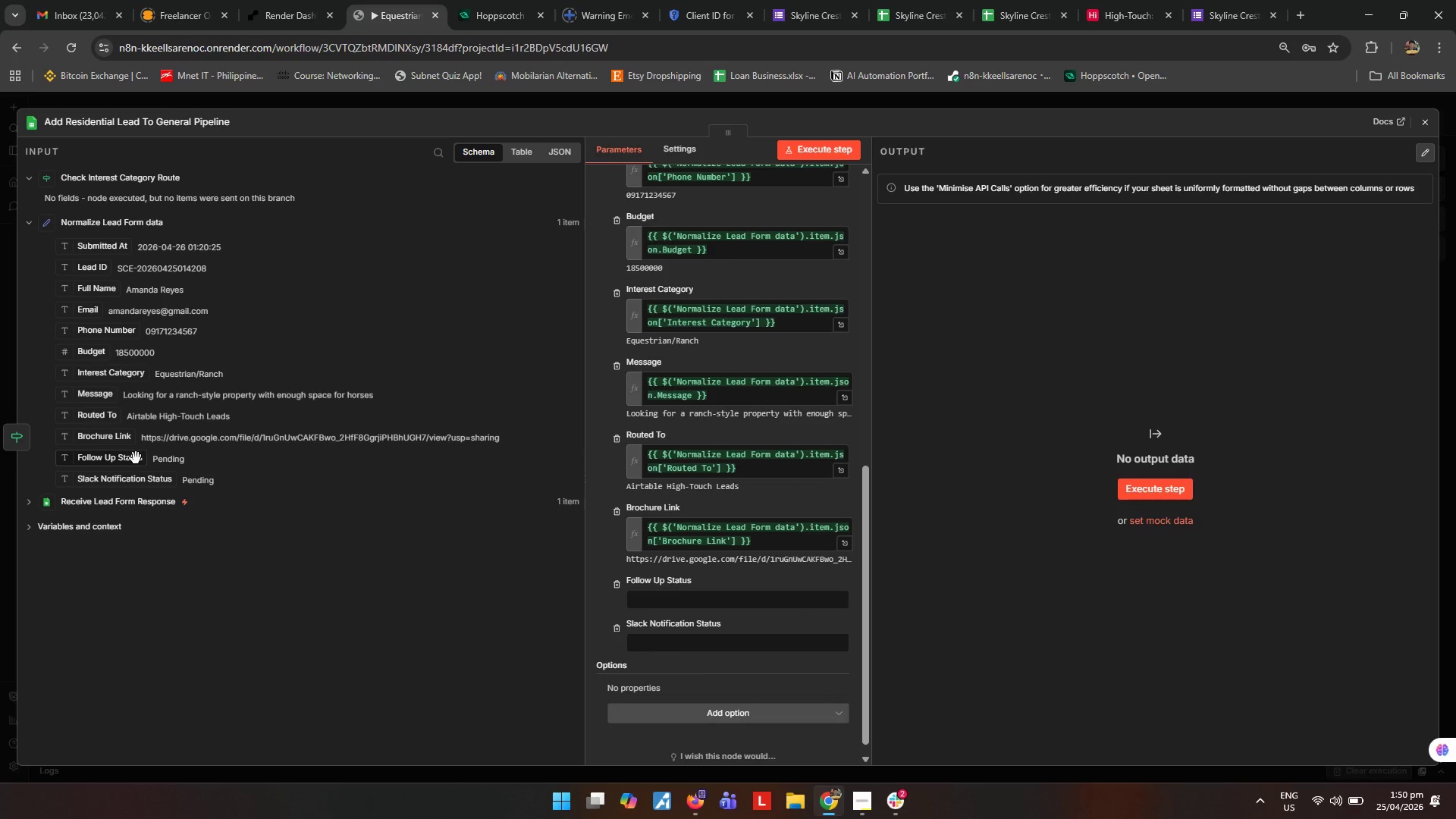 
left_click_drag(start_coordinate=[131, 458], to_coordinate=[730, 604])
 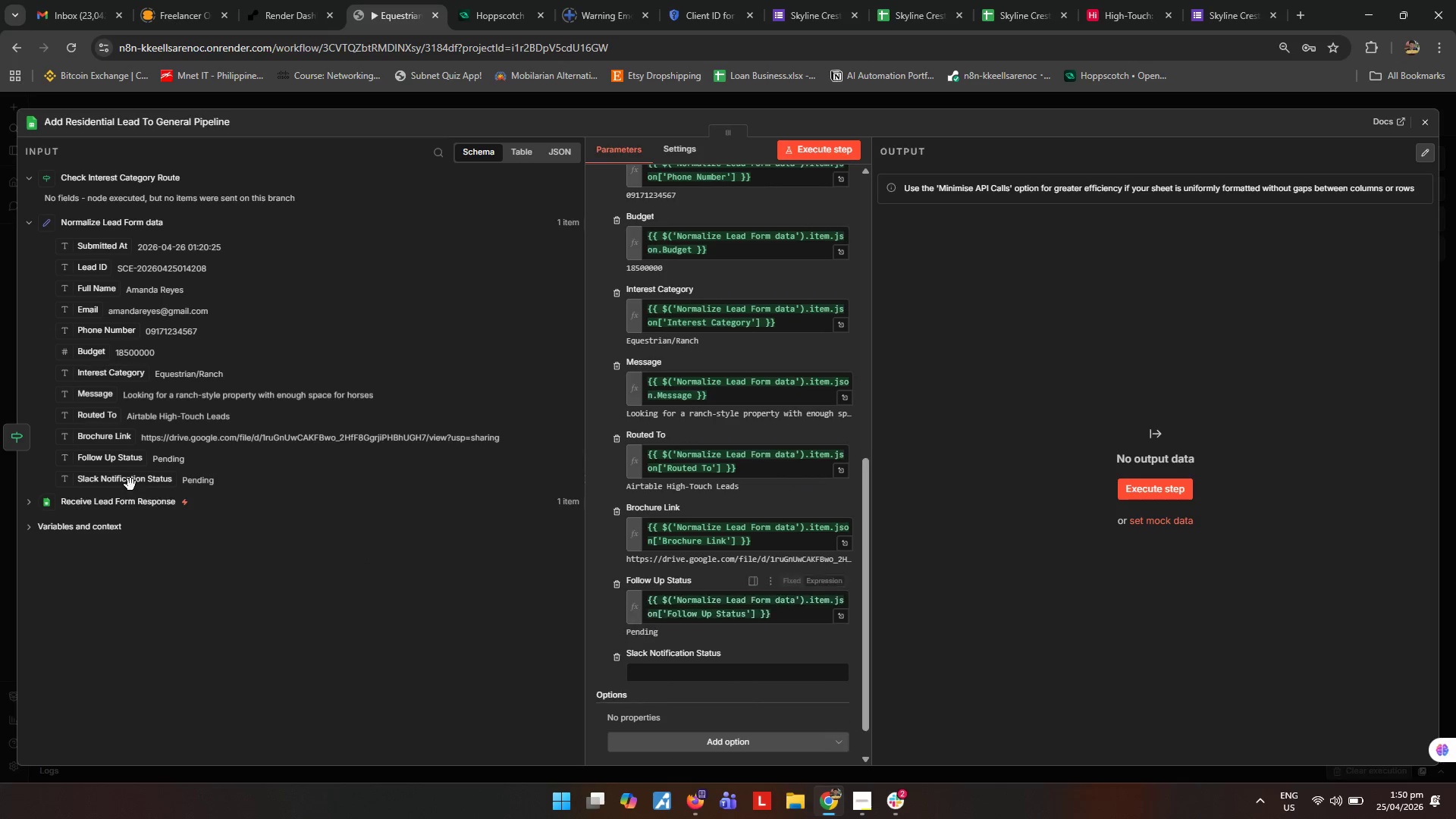 
left_click_drag(start_coordinate=[129, 482], to_coordinate=[687, 675])
 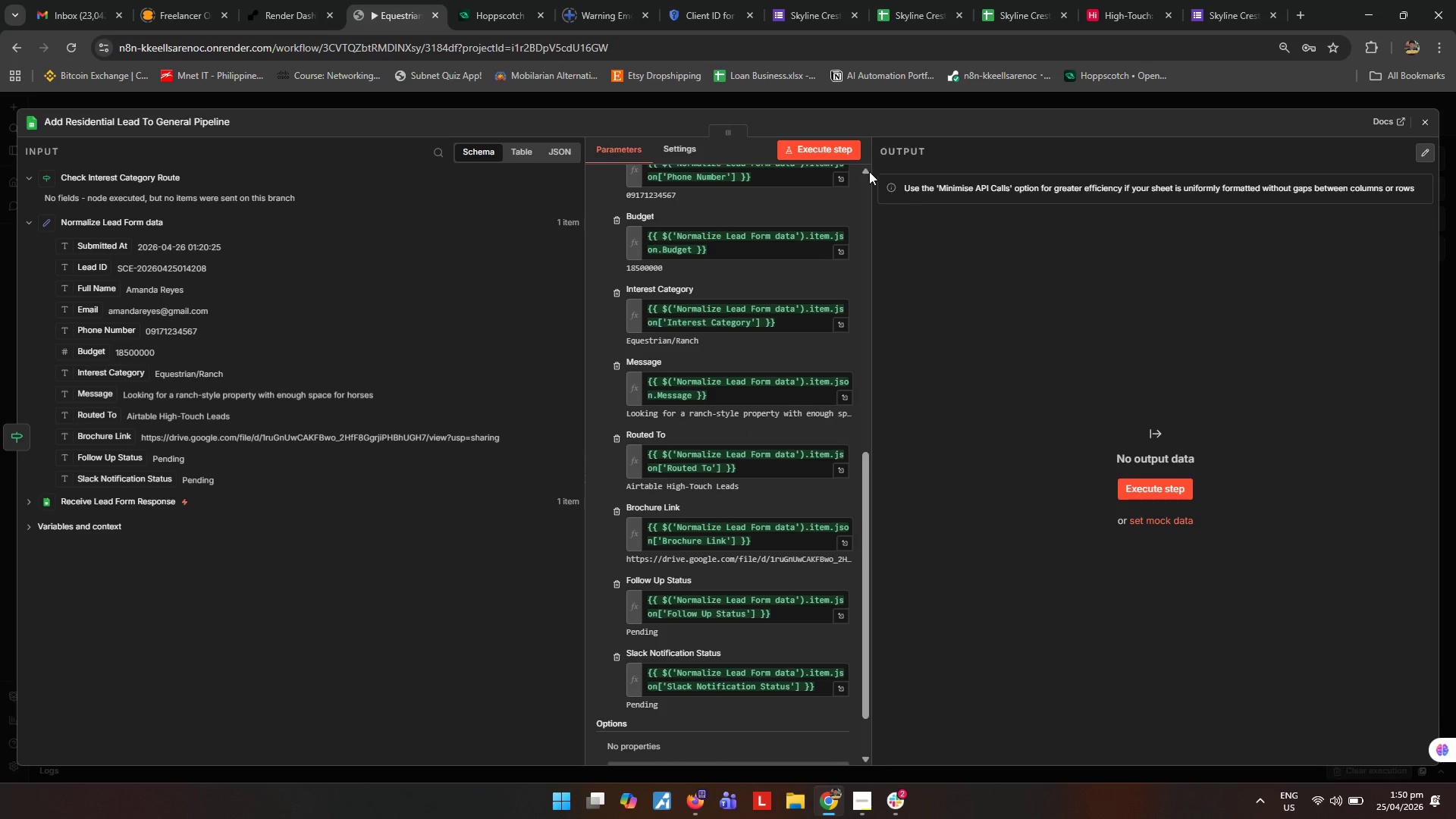 
wait(6.76)
 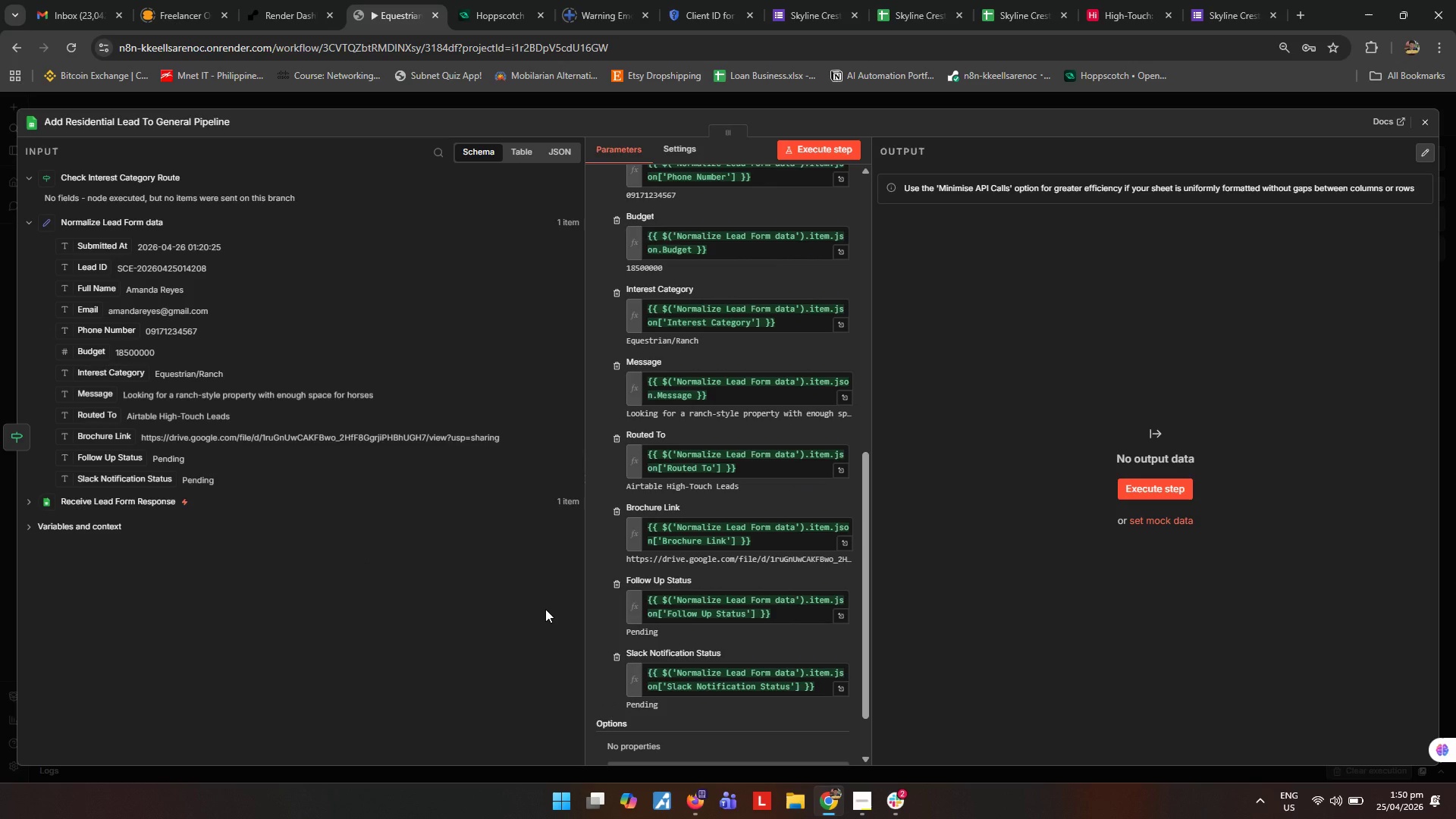 
mouse_move([1392, 115])
 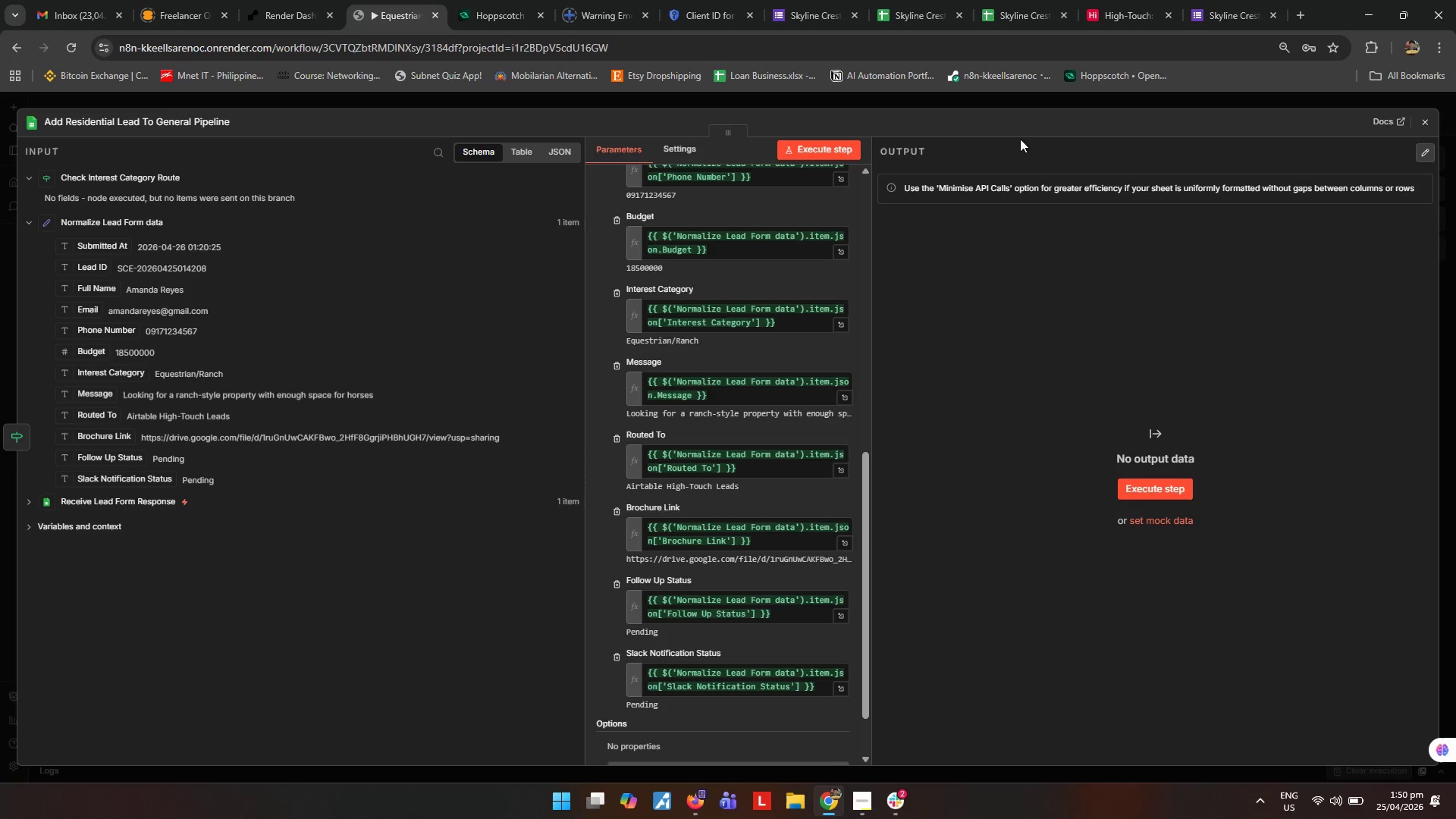 
left_click([1430, 121])
 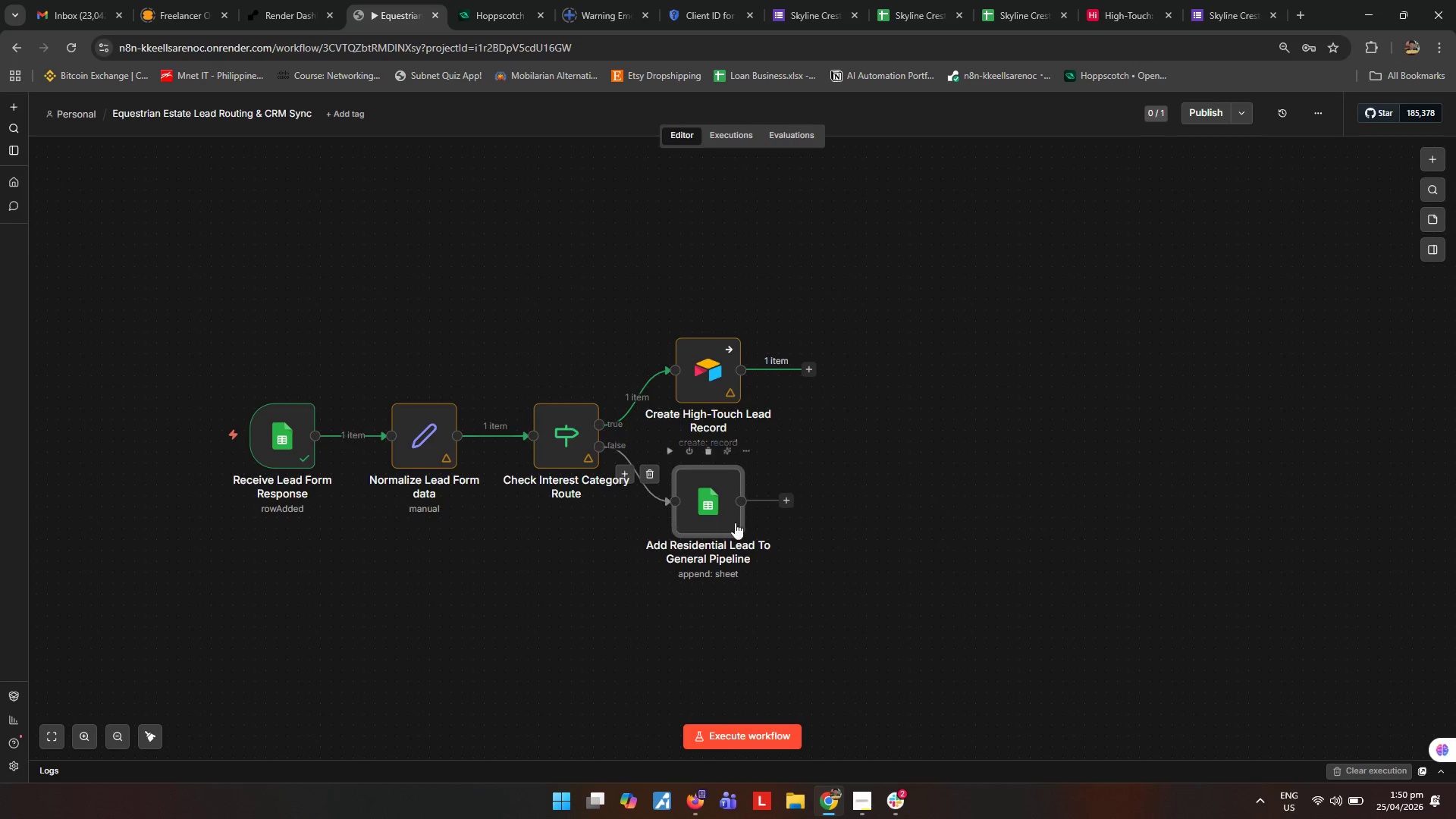 
double_click([575, 454])
 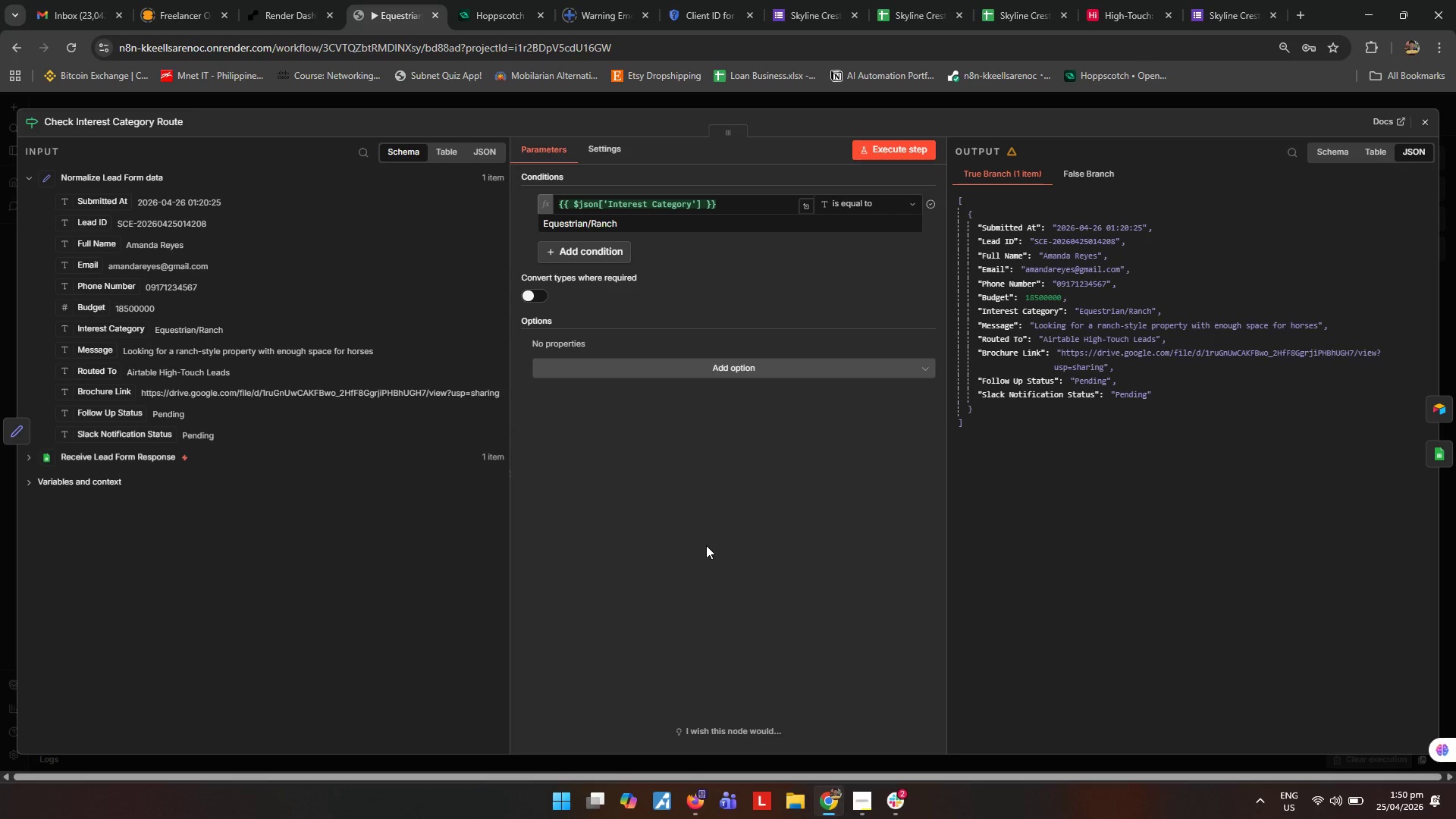 
left_click([895, 202])
 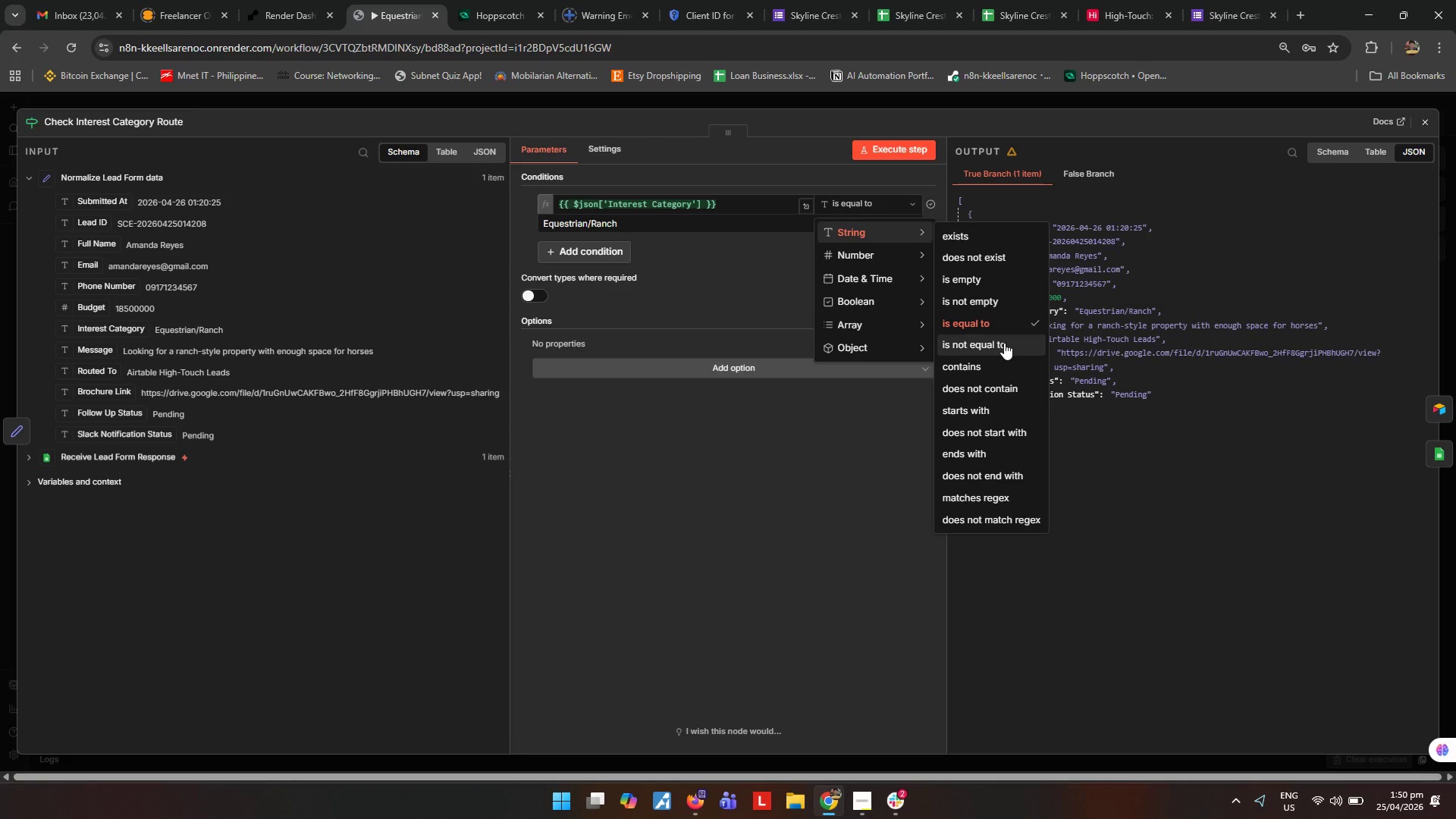 
left_click([771, 149])
 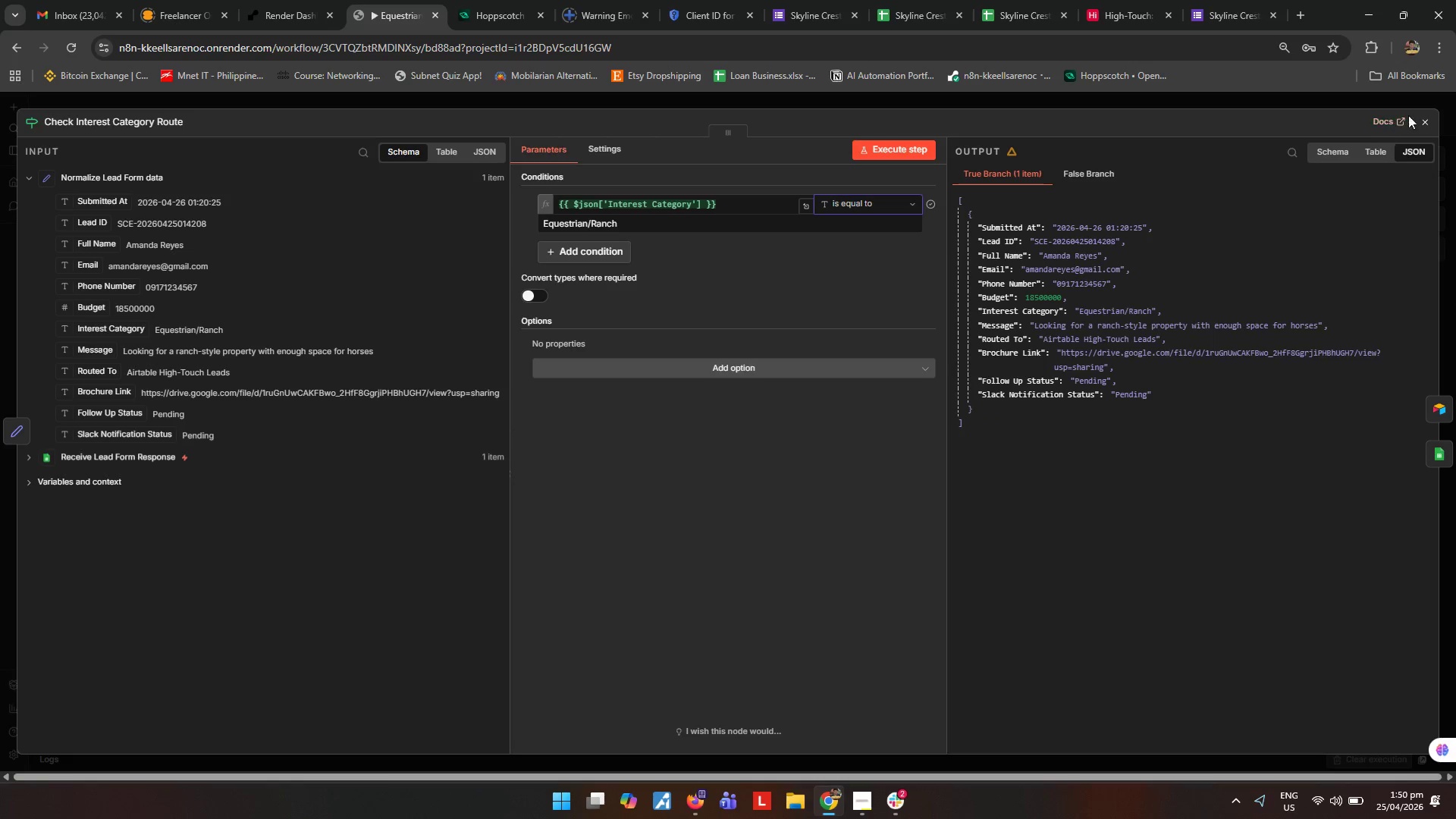 
left_click([1423, 120])
 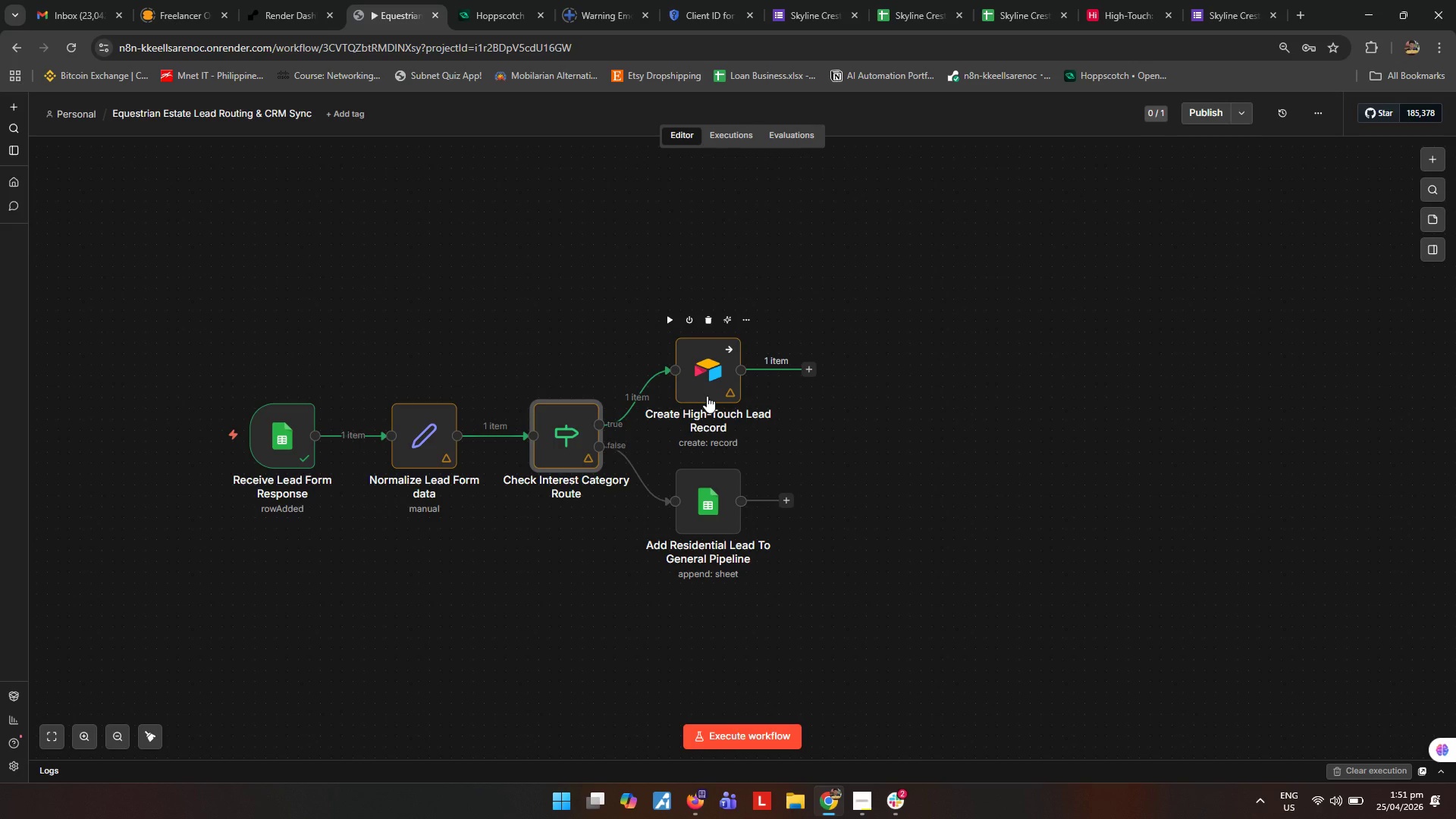 
wait(13.92)
 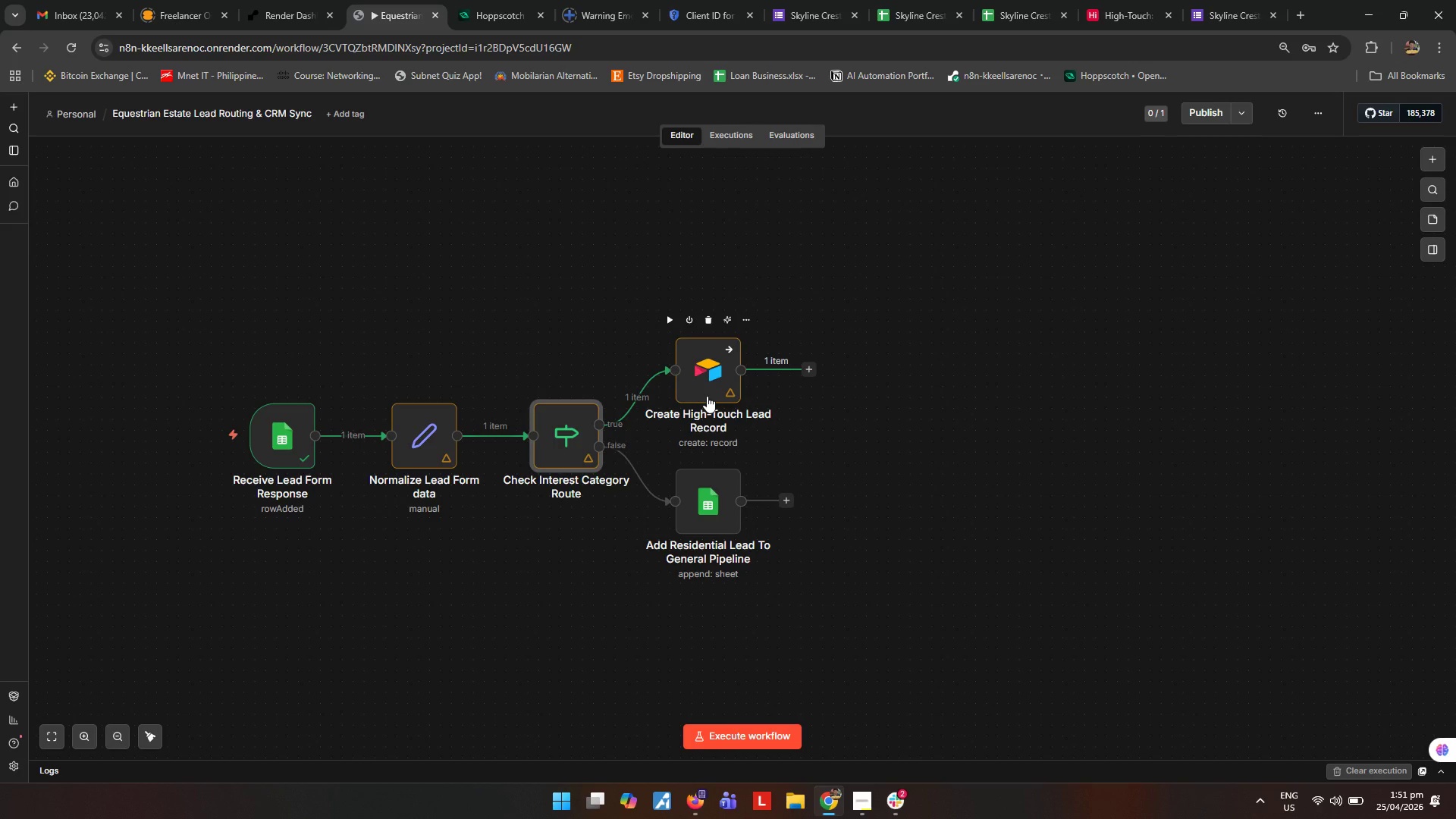 
left_click([866, 811])